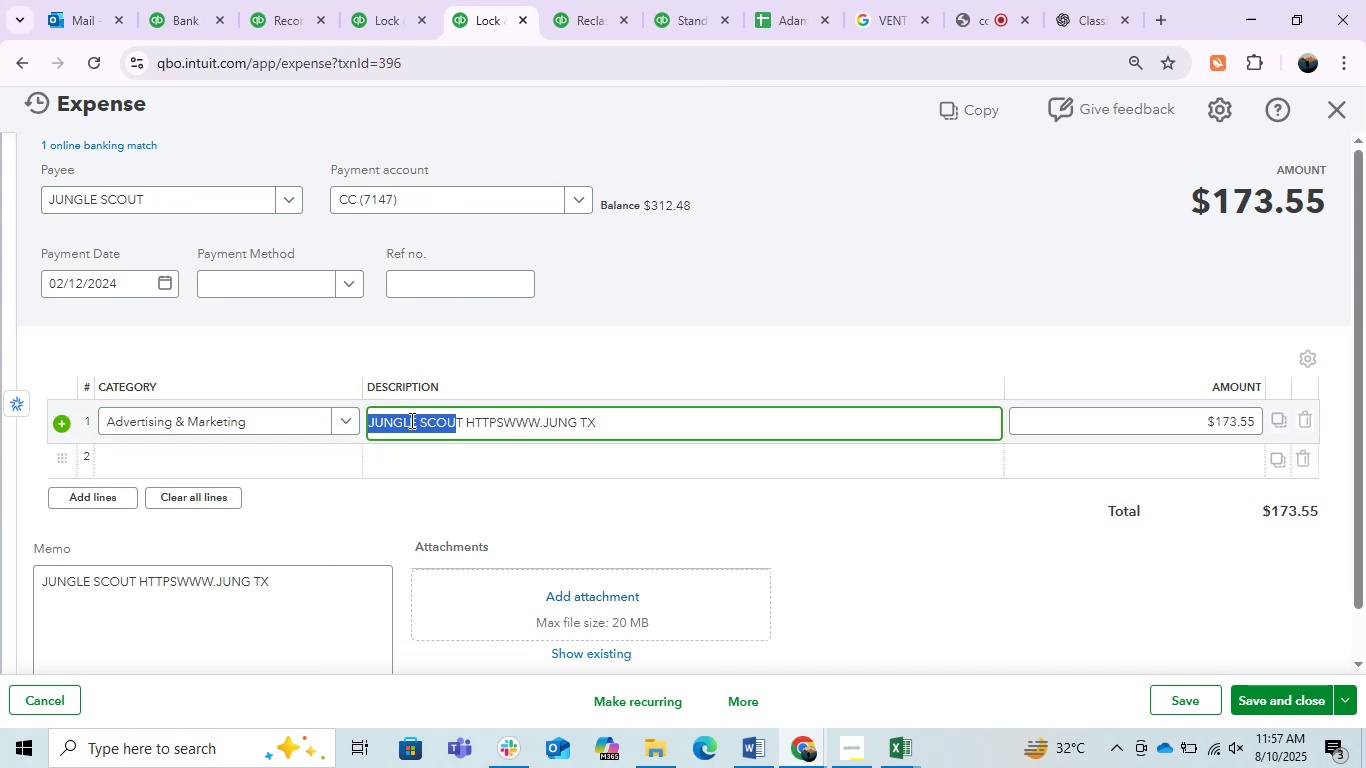 
left_click([417, 420])
 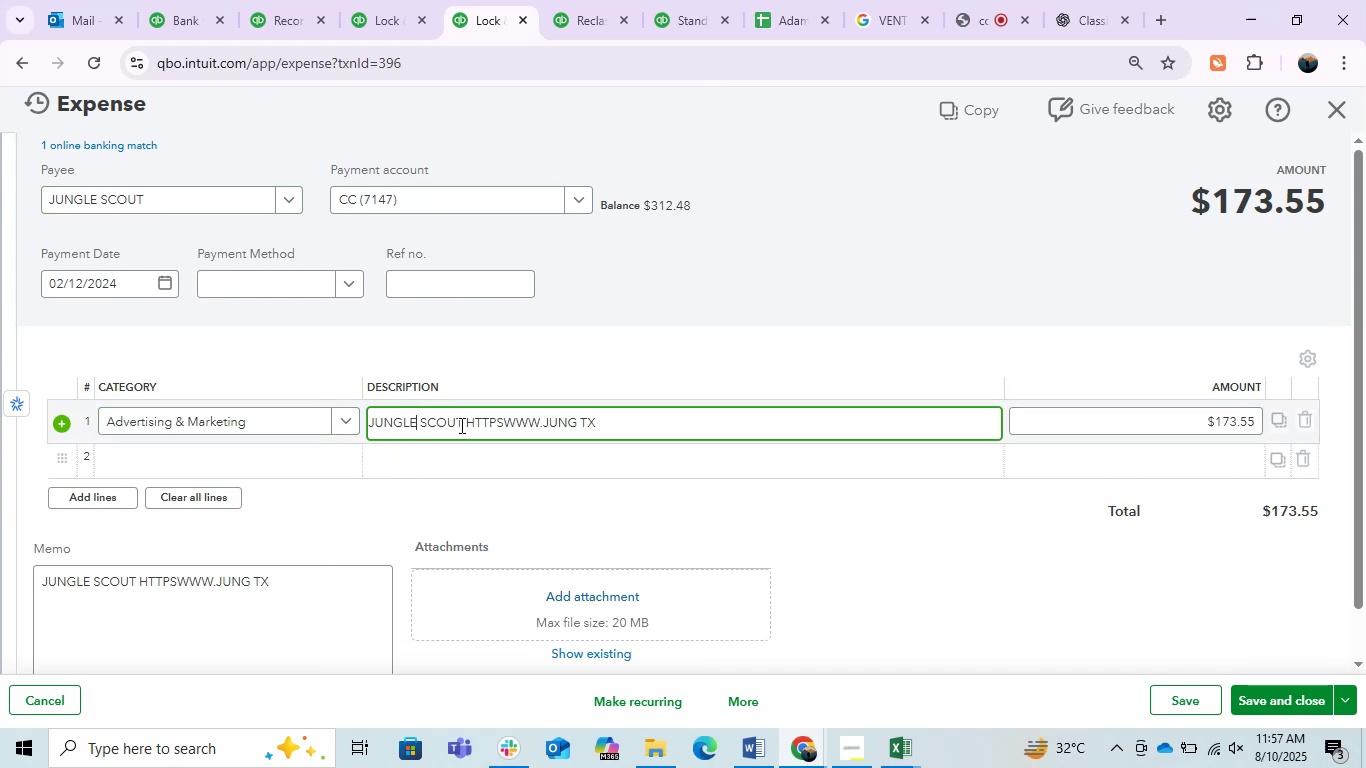 
left_click_drag(start_coordinate=[460, 425], to_coordinate=[356, 431])
 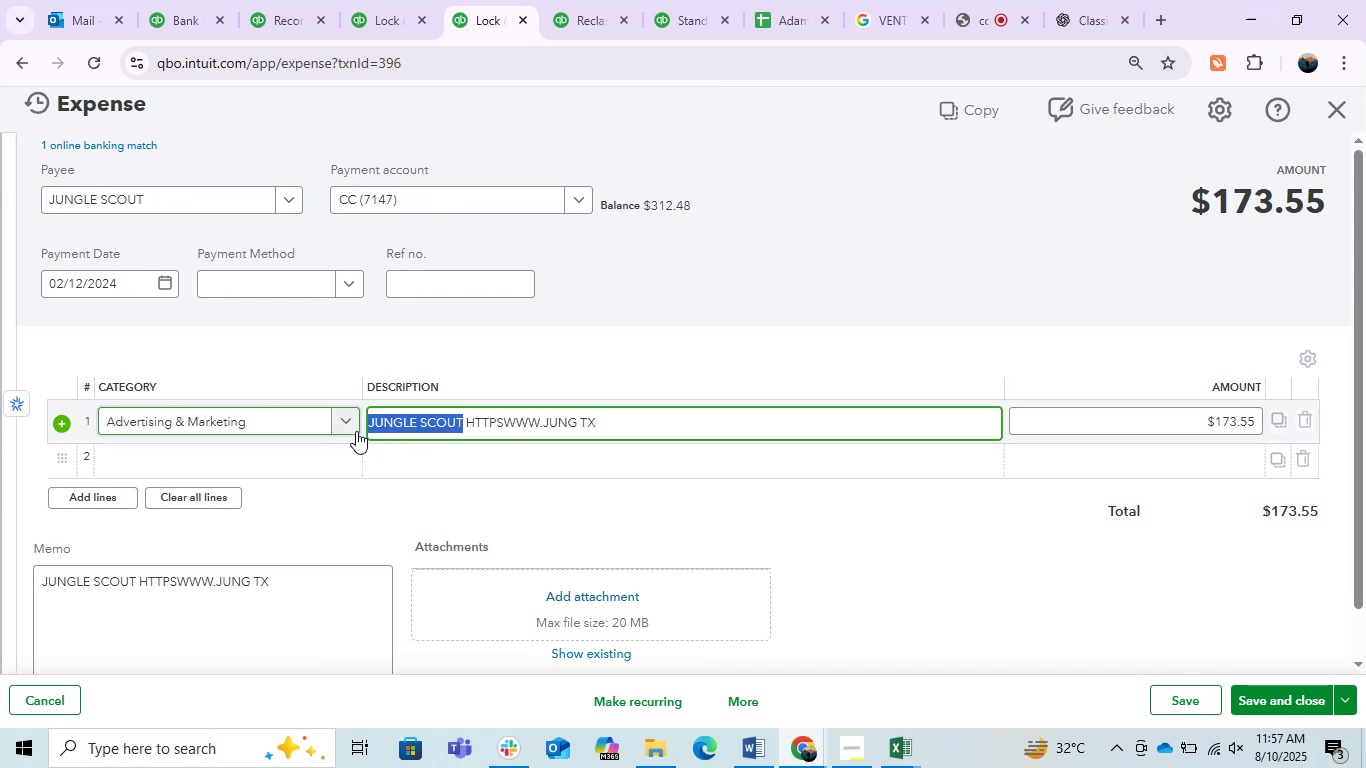 
key(Control+C)
 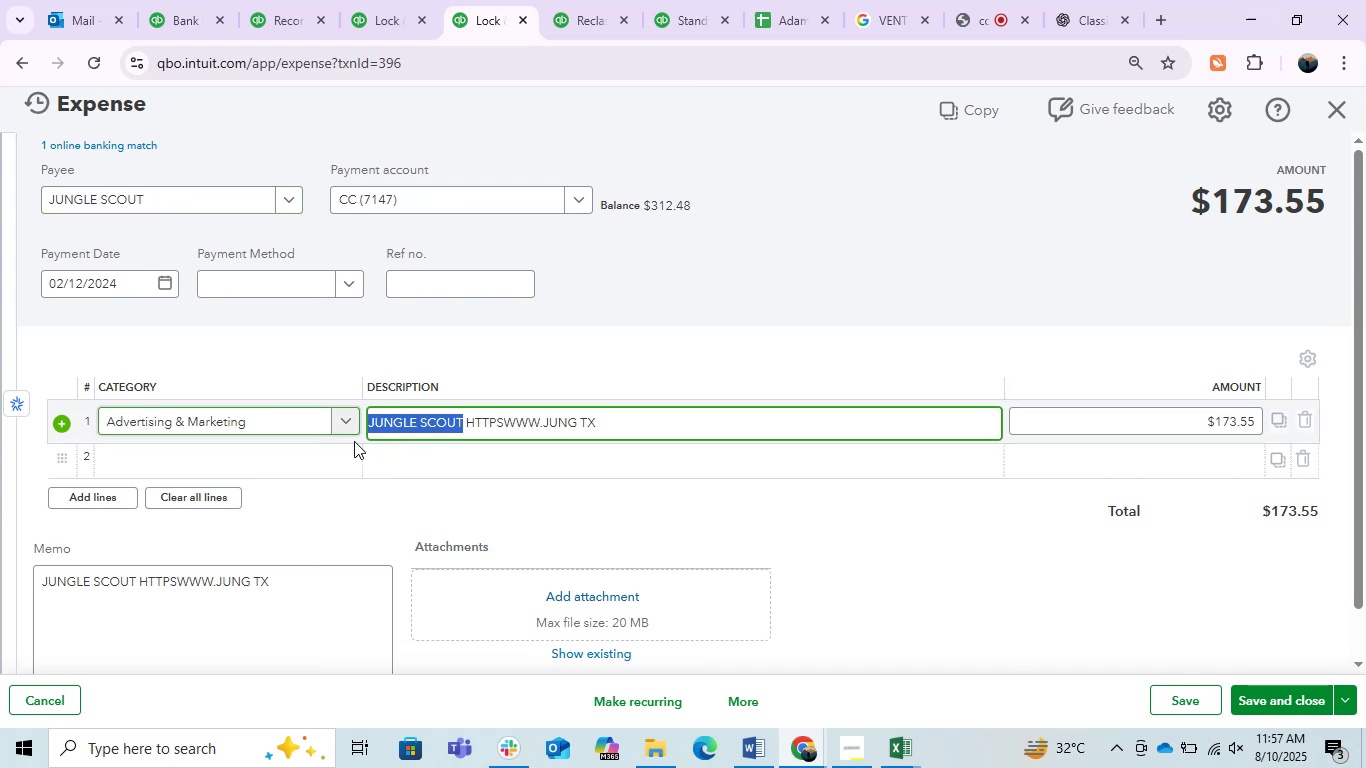 
key(Control+C)
 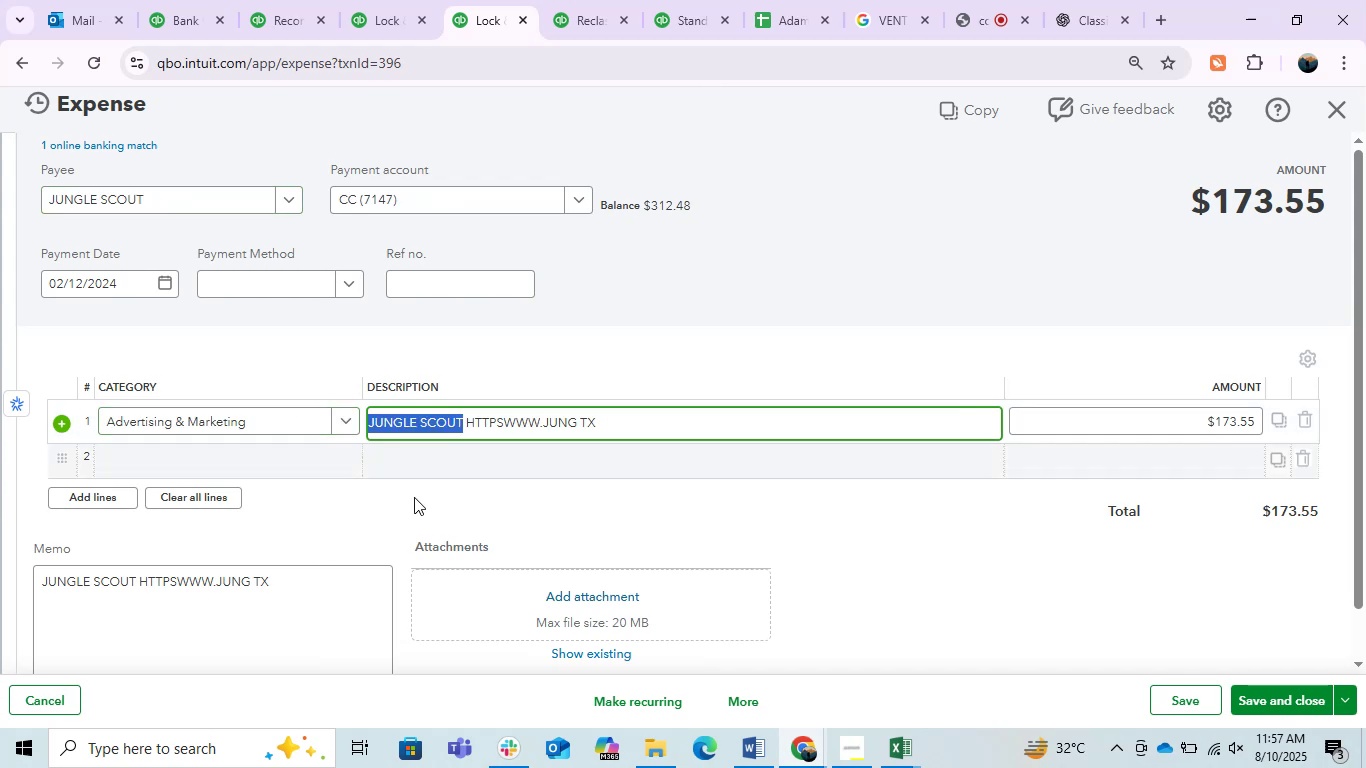 
key(Control+C)
 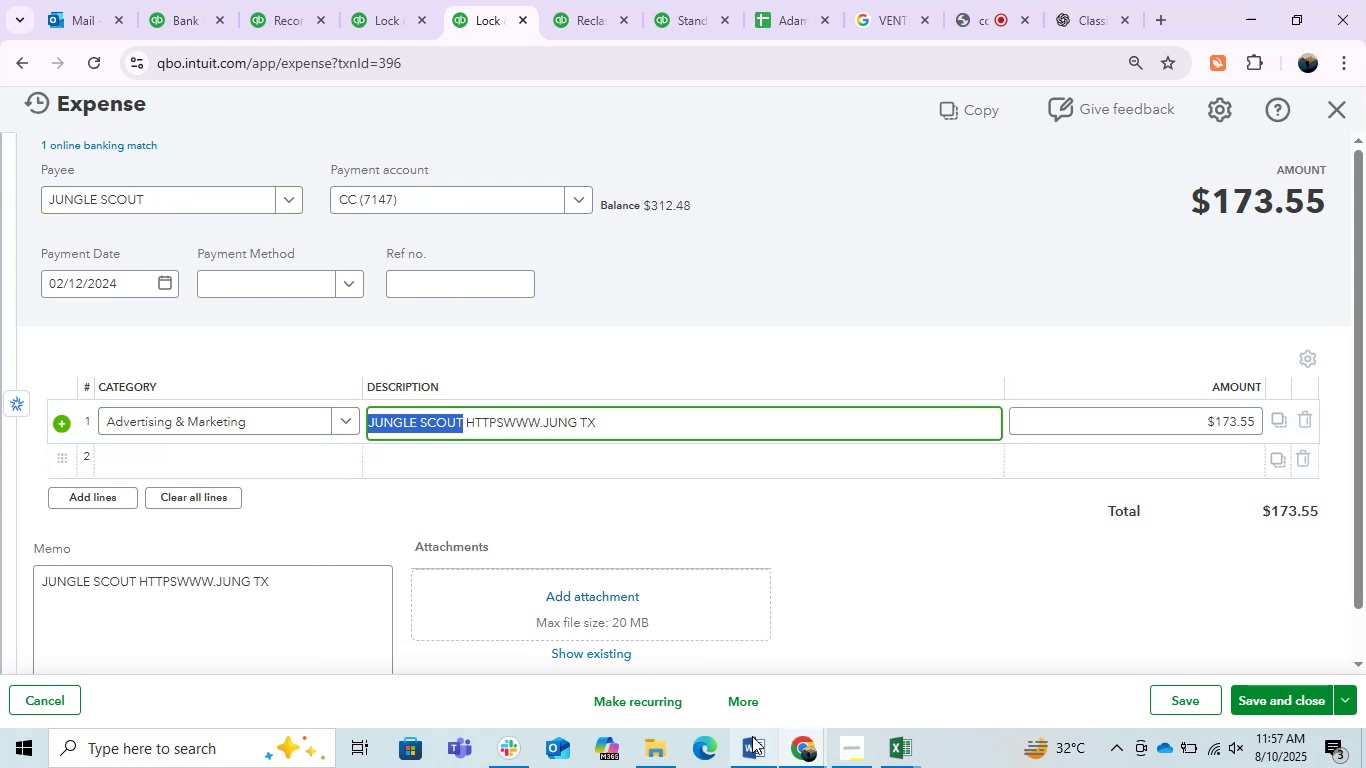 
left_click([748, 735])
 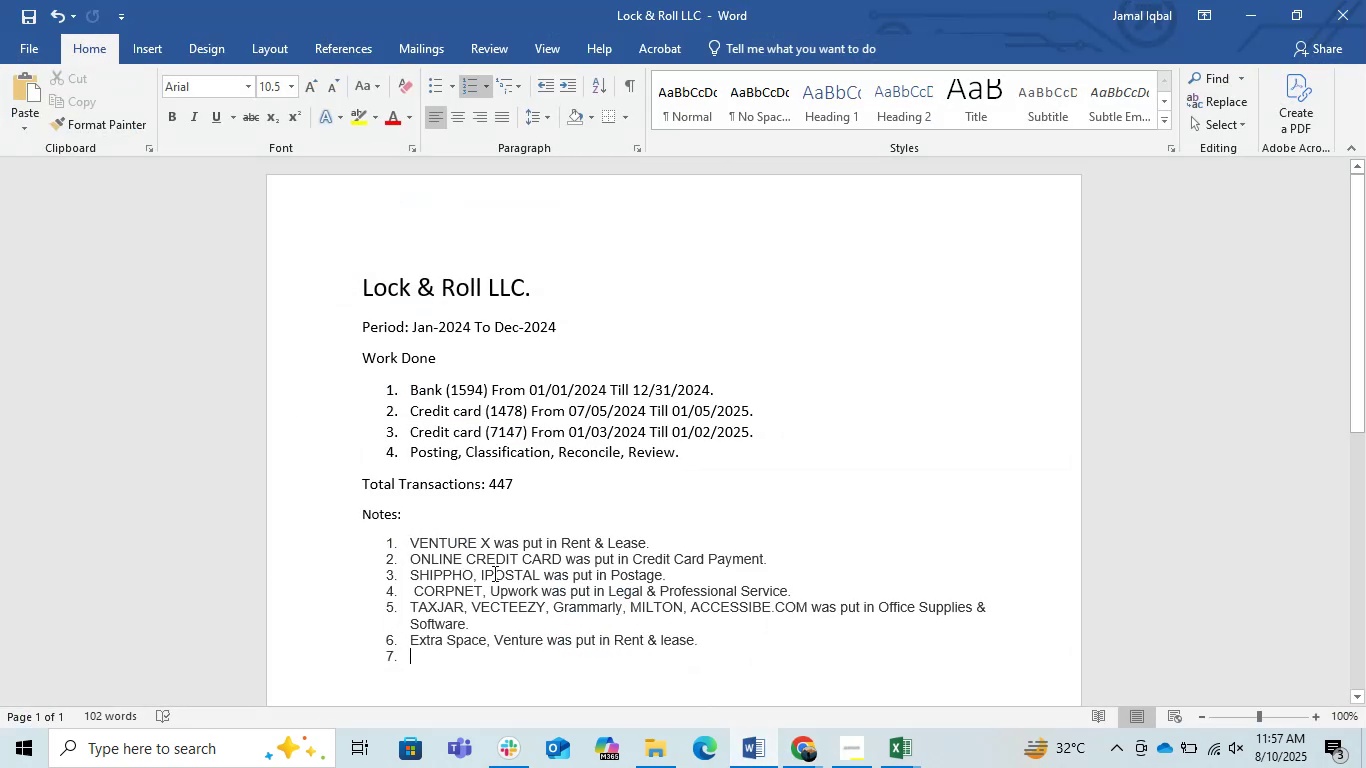 
key(Control+V)
 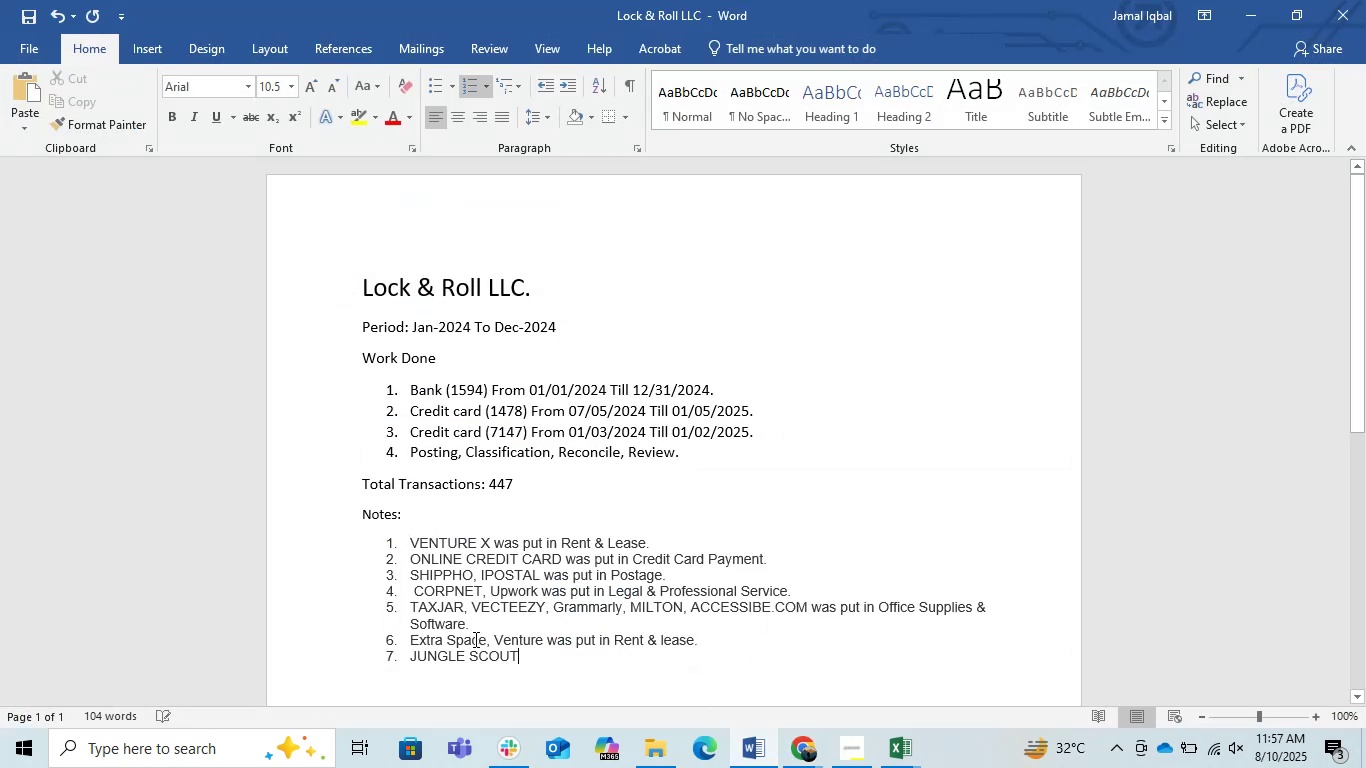 
type( was put in )
 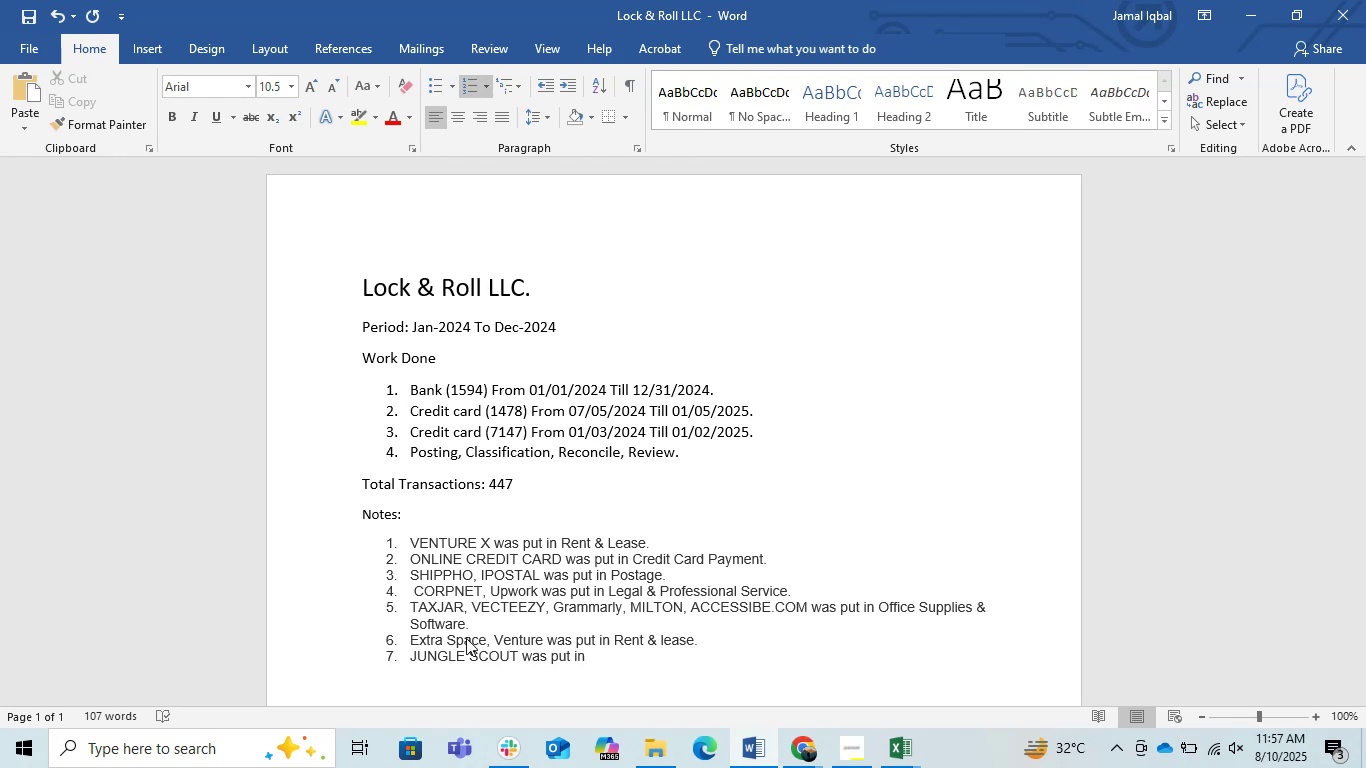 
key(Alt+AltLeft)
 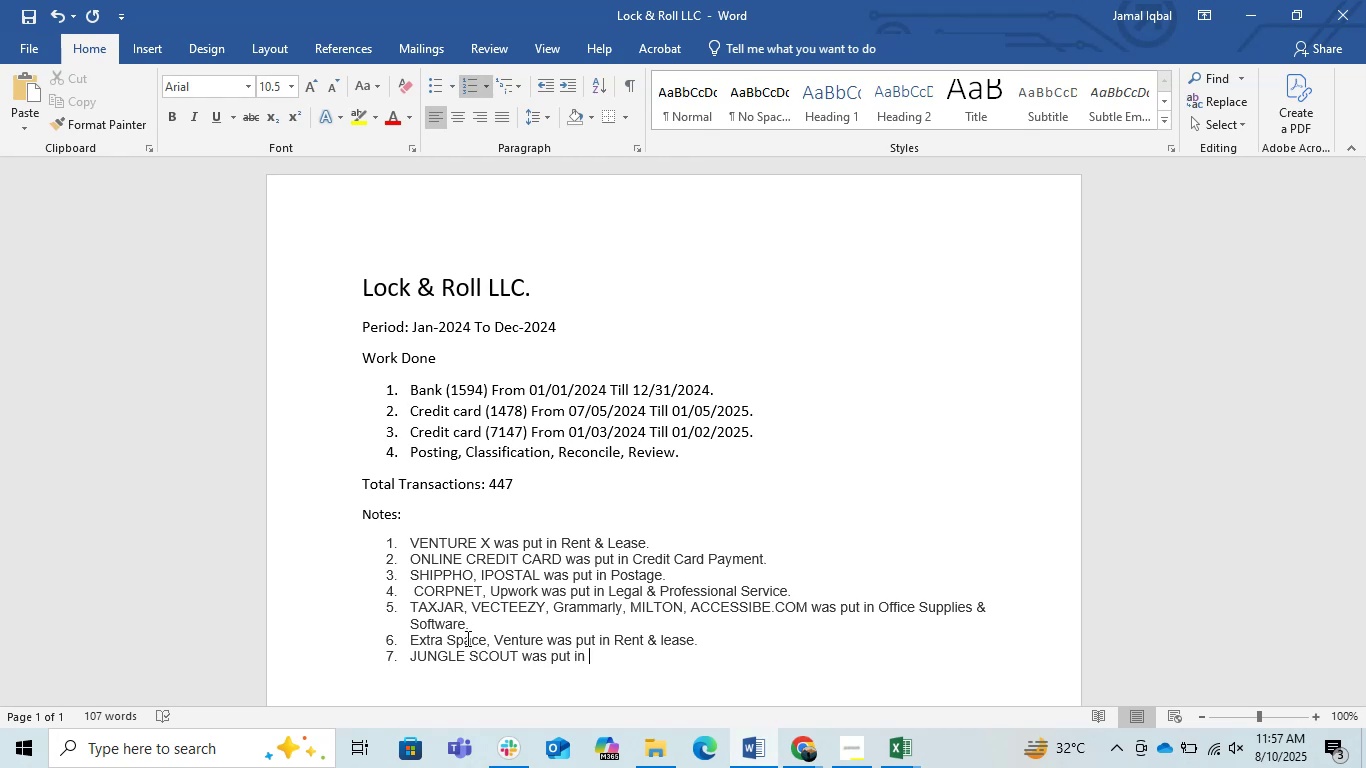 
key(Alt+Tab)
 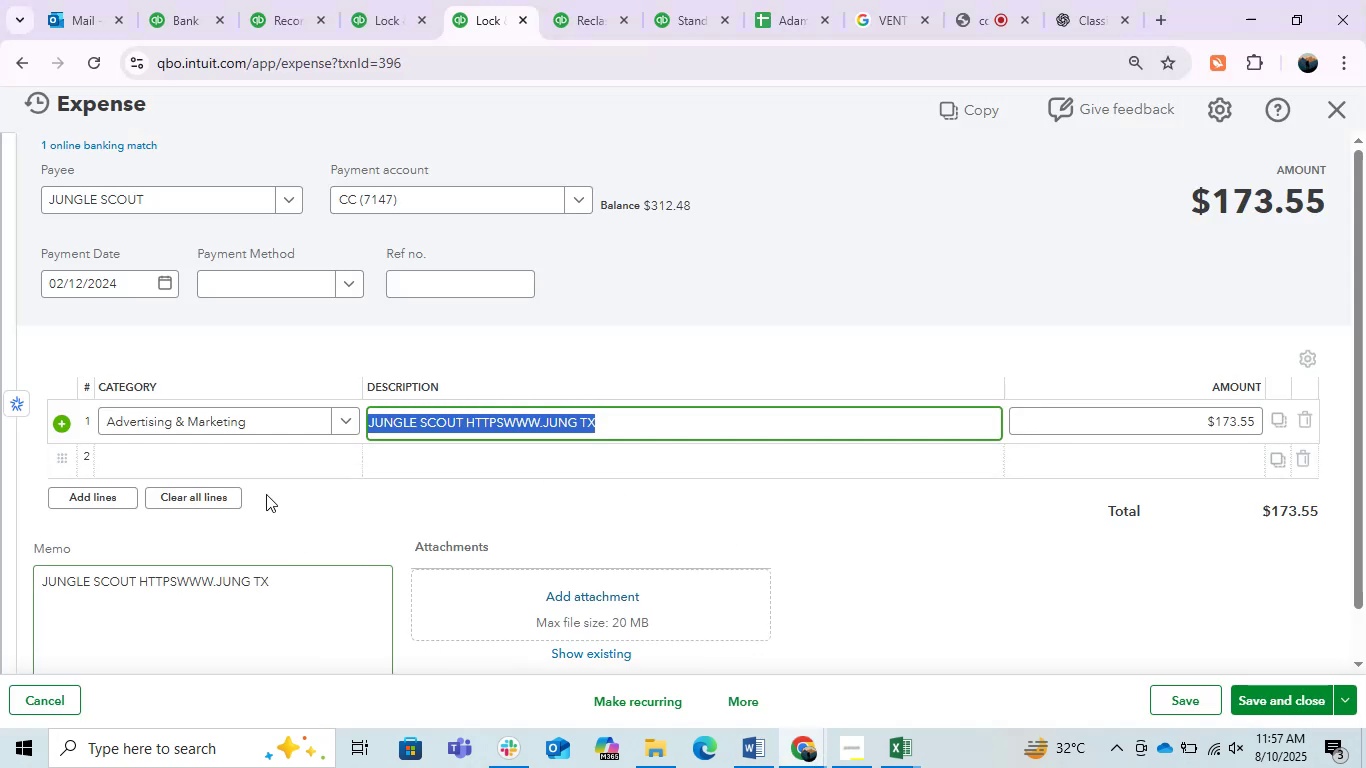 
left_click([225, 414])
 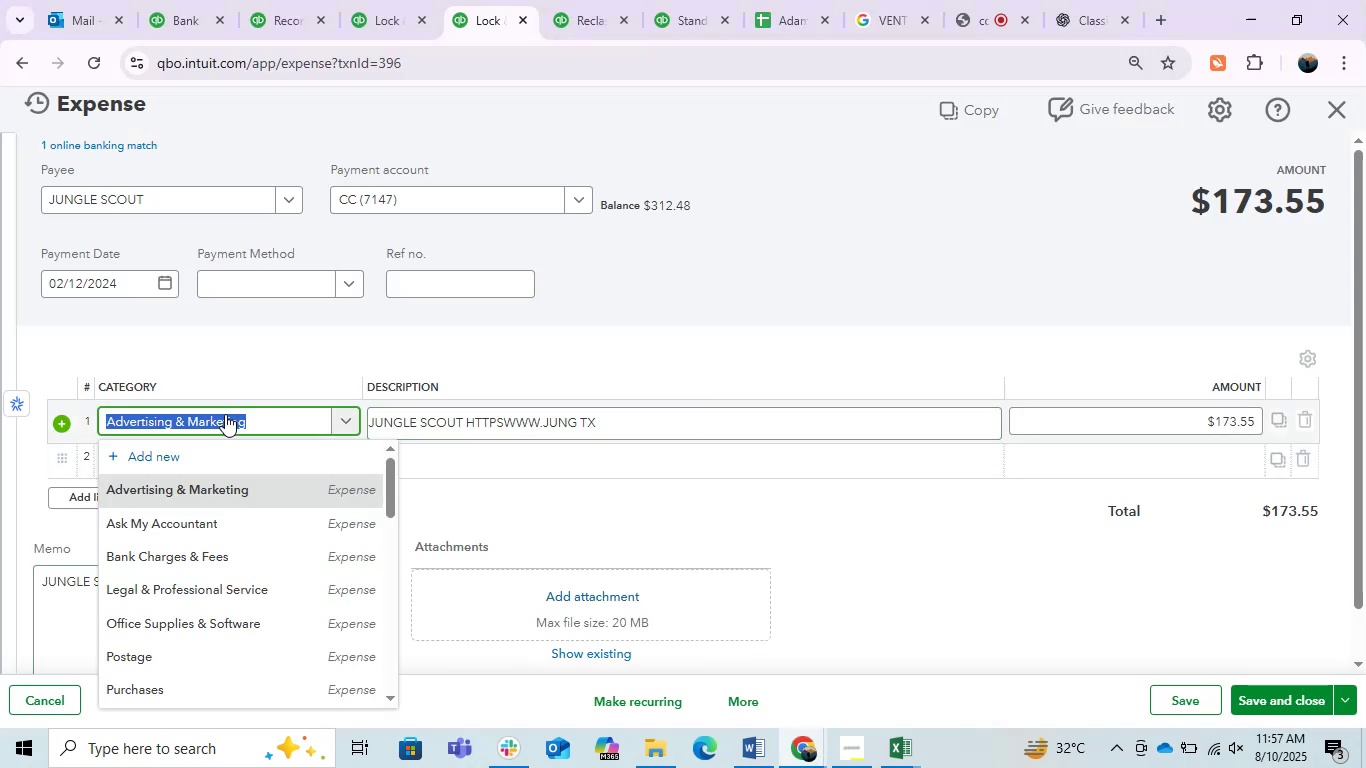 
key(Control+C)
 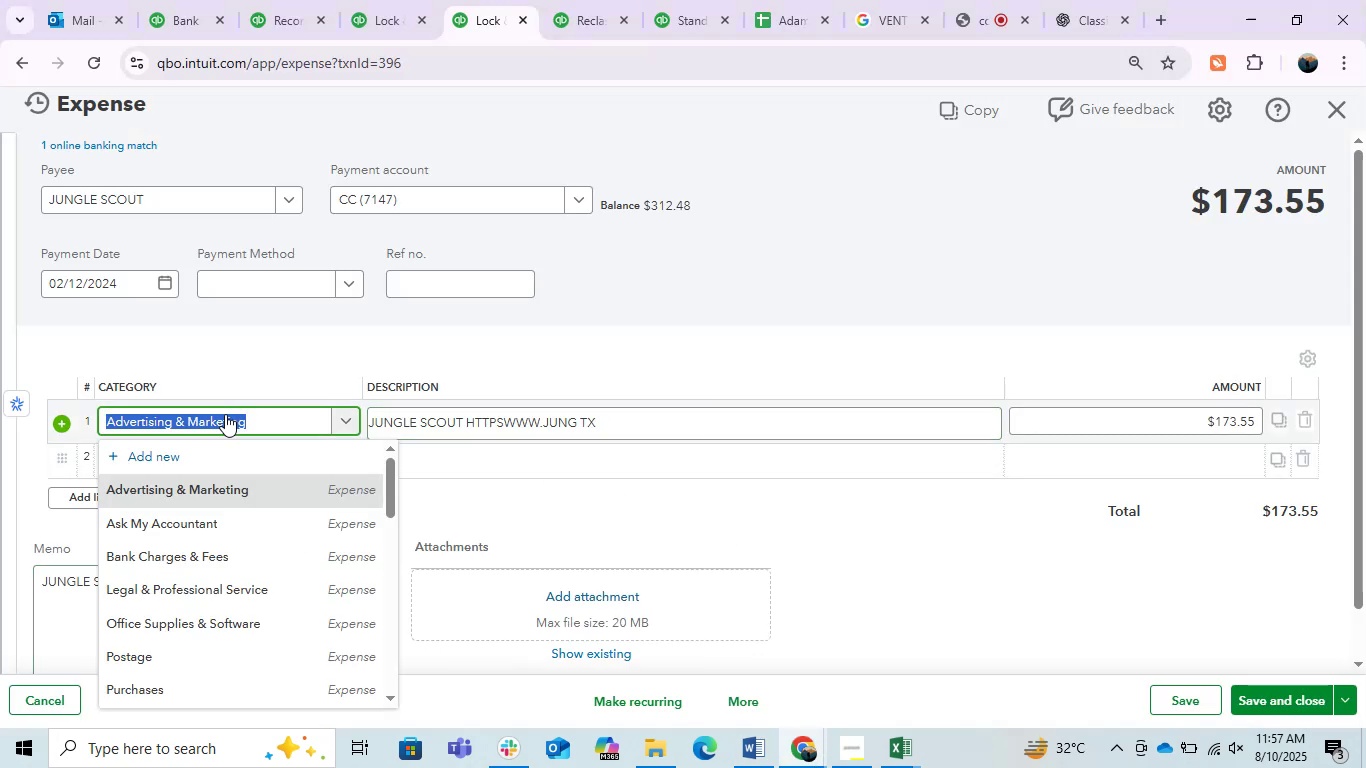 
key(Alt+AltLeft)
 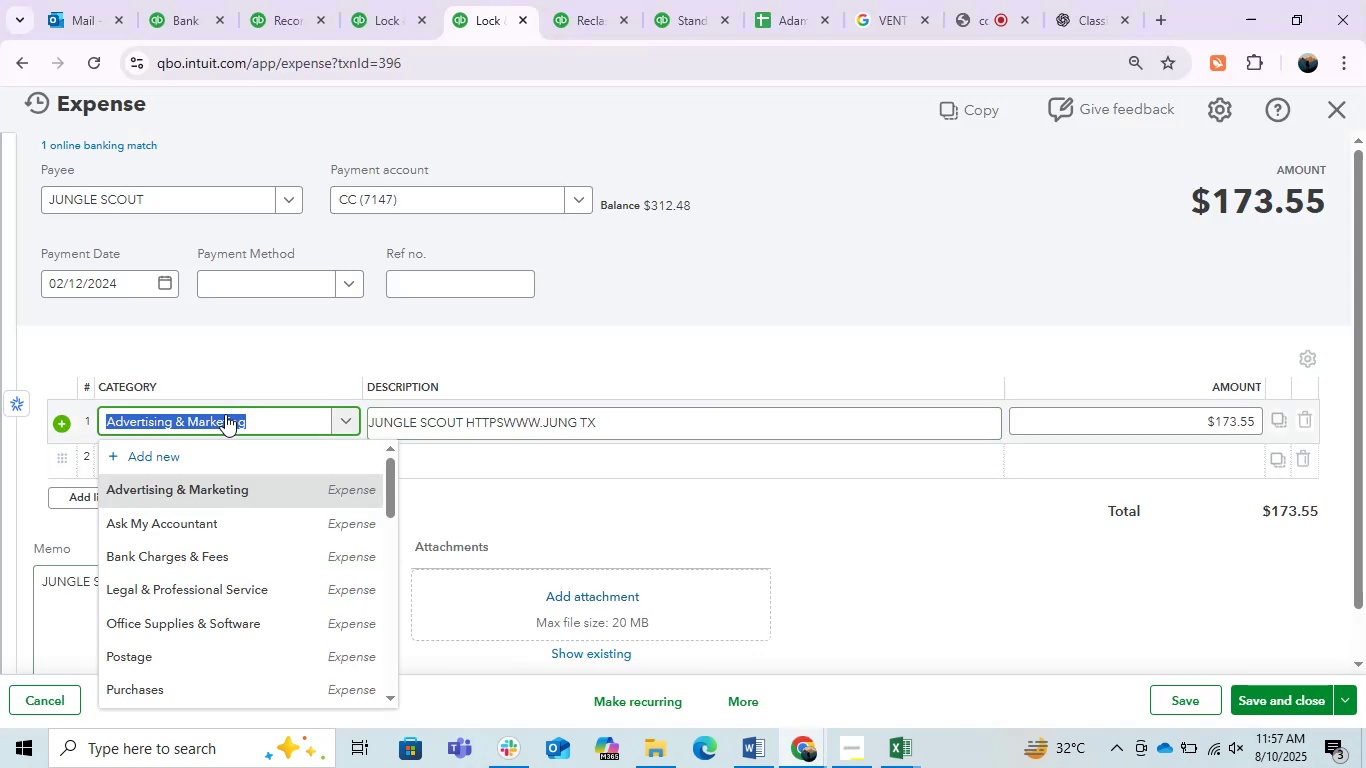 
key(Alt+Tab)
 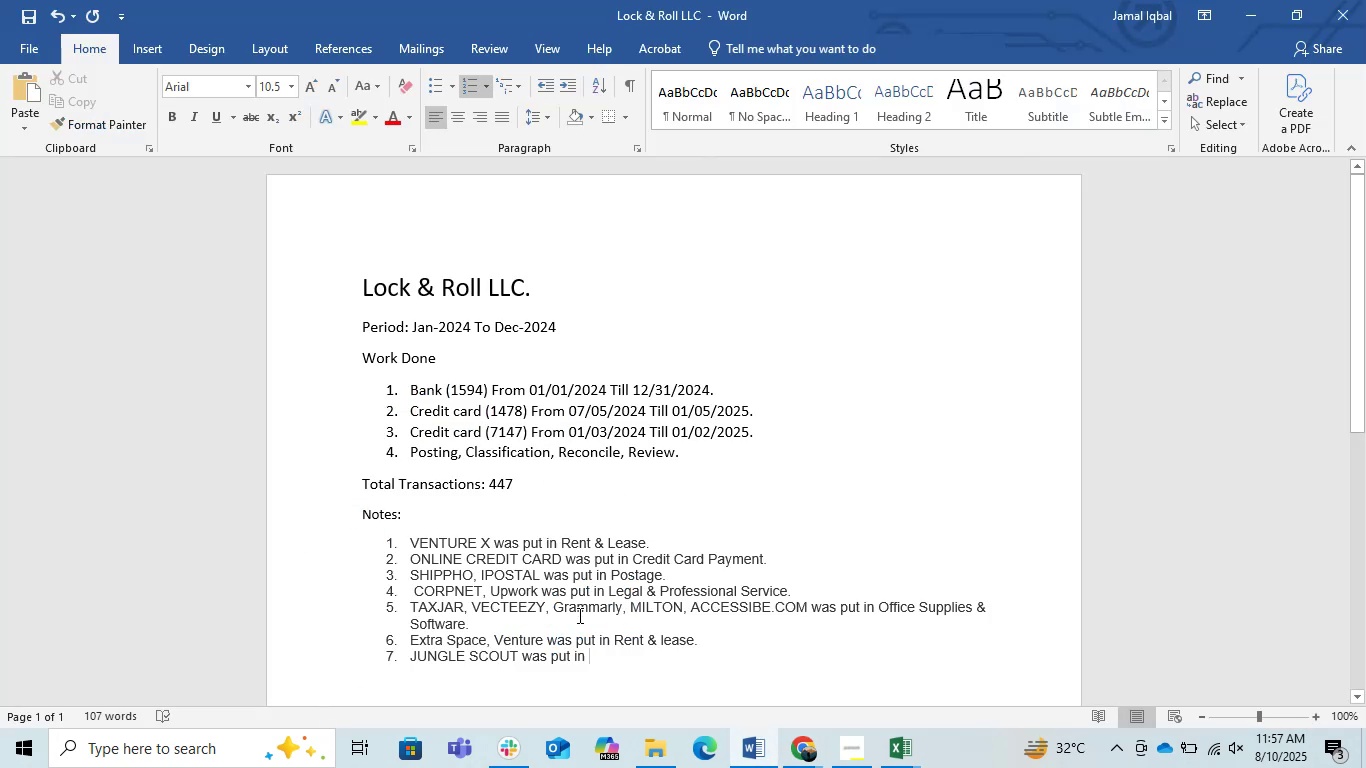 
key(Control+V)
 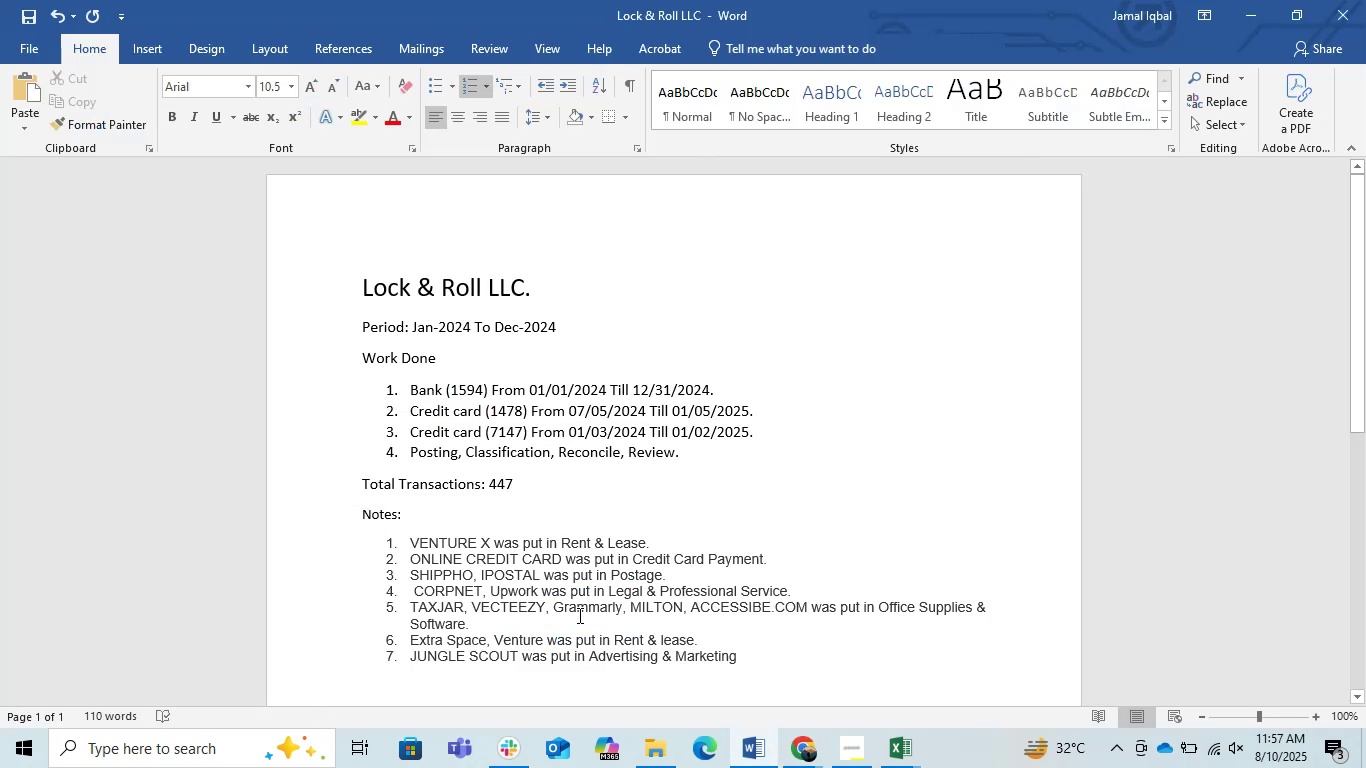 
key(Period)
 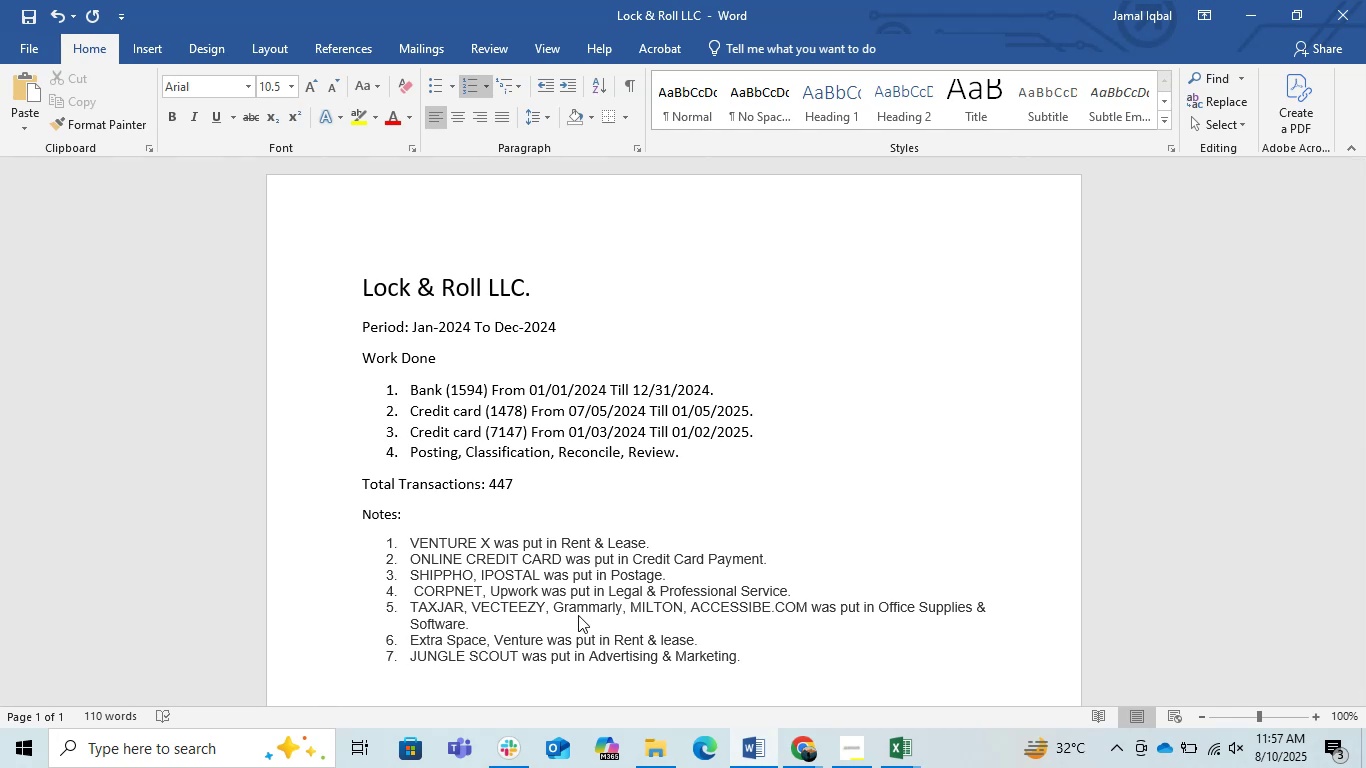 
hold_key(key=ArrowLeft, duration=1.51)
 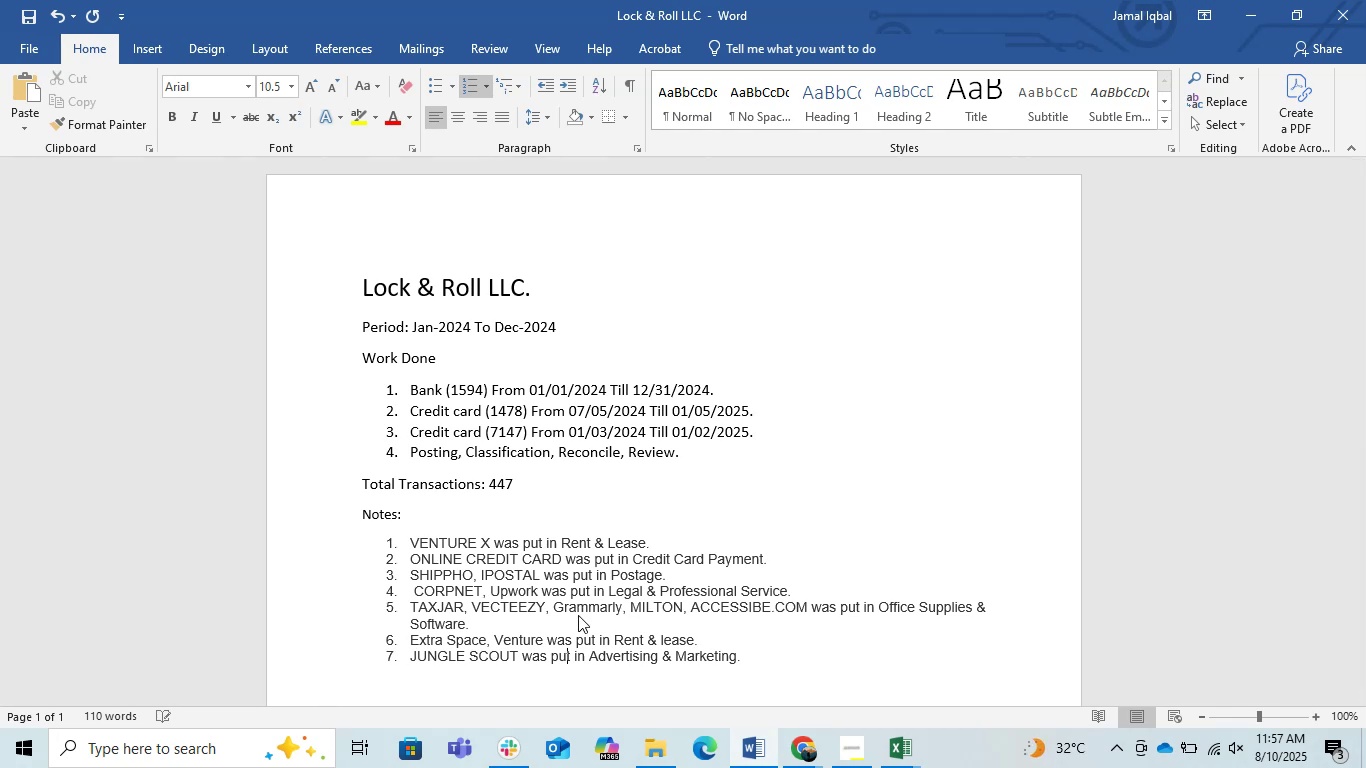 
key(ArrowLeft)
 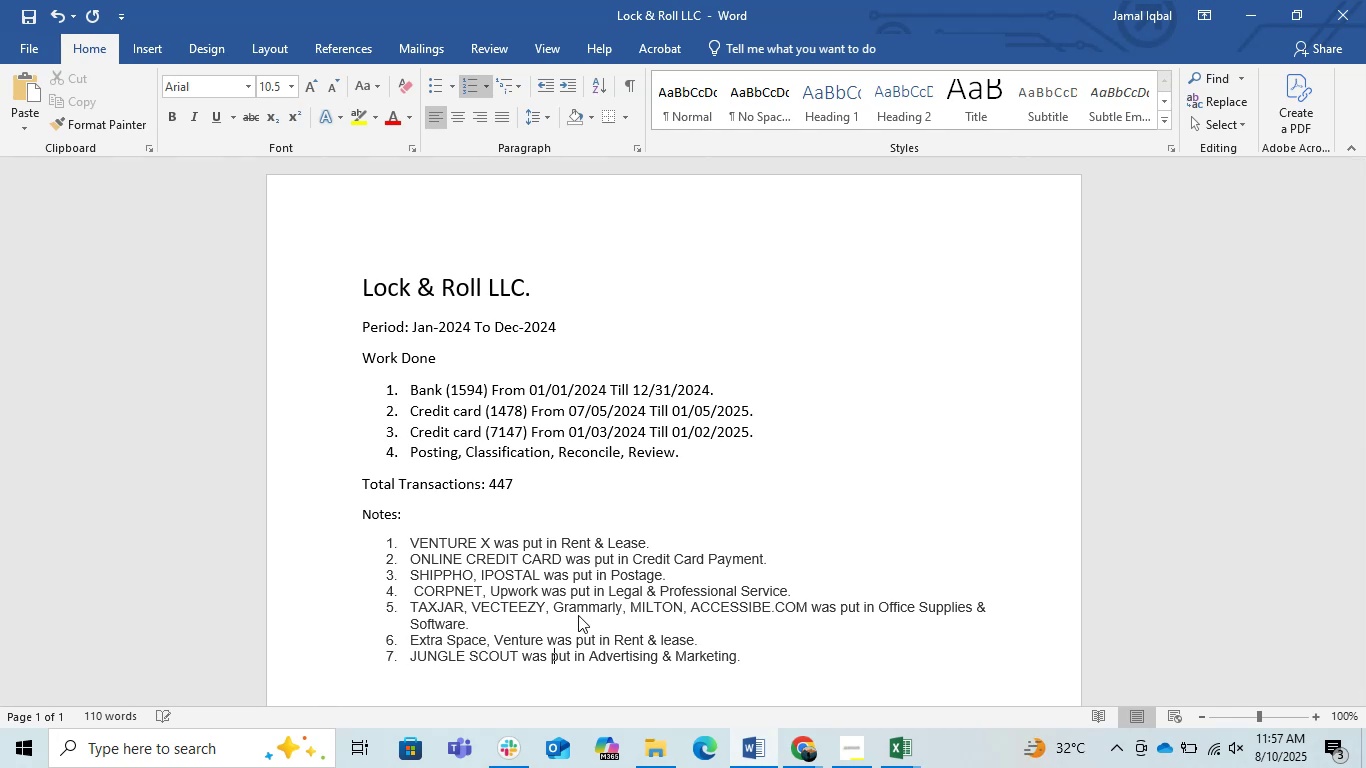 
key(ArrowLeft)
 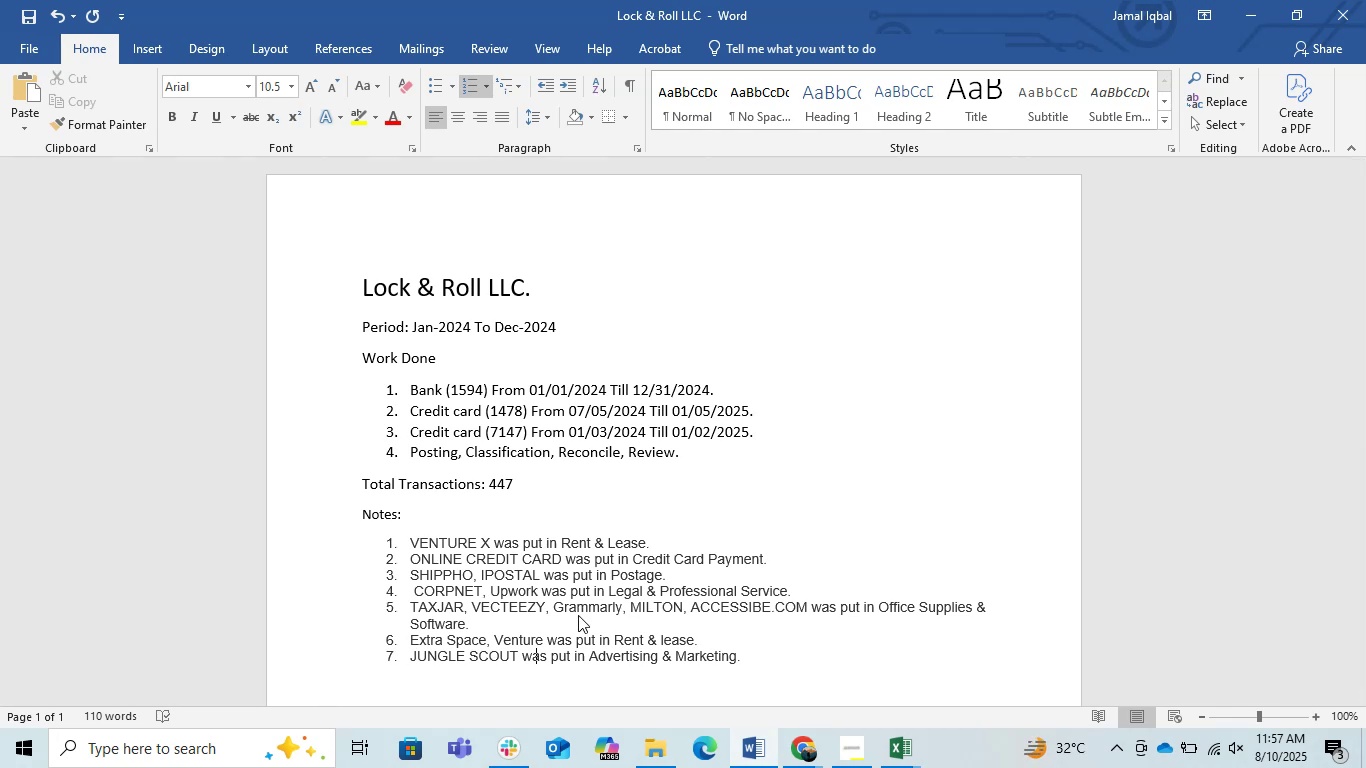 
key(ArrowLeft)
 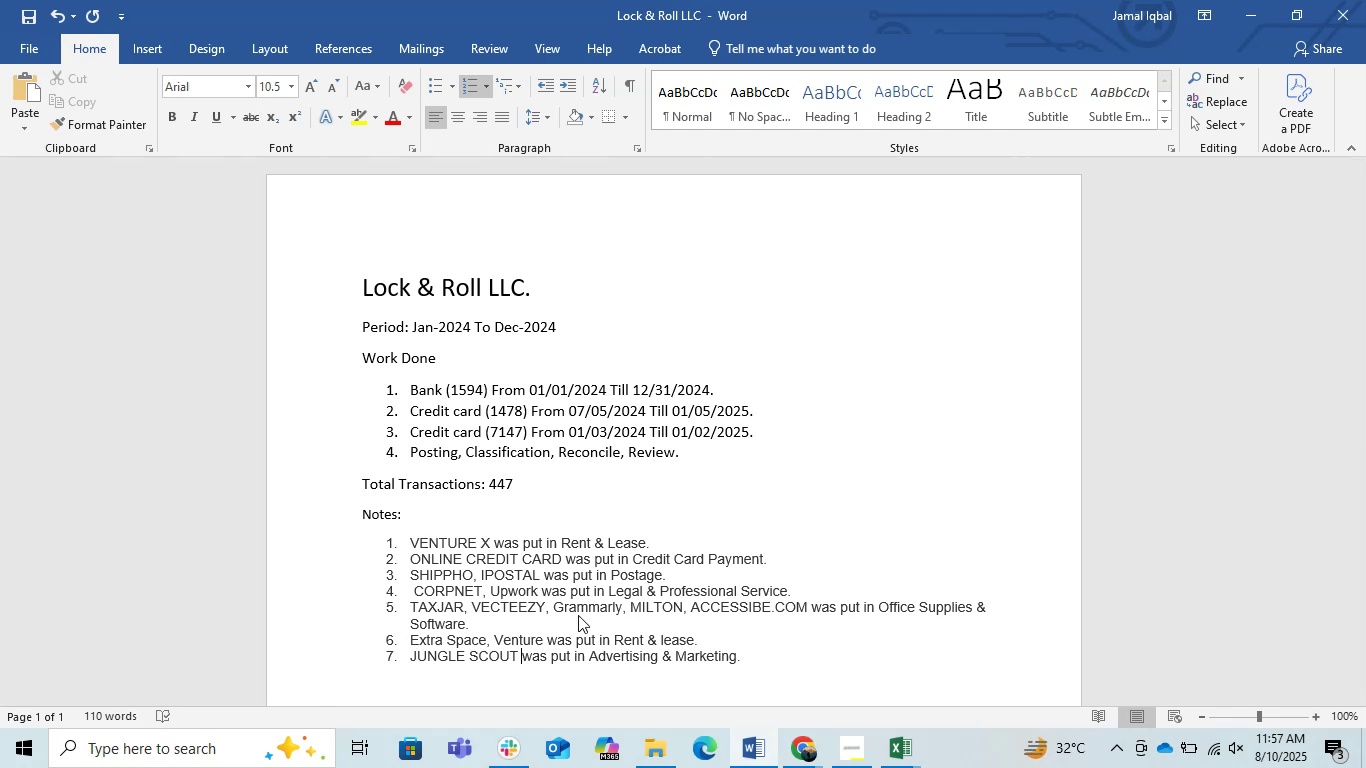 
key(ArrowLeft)
 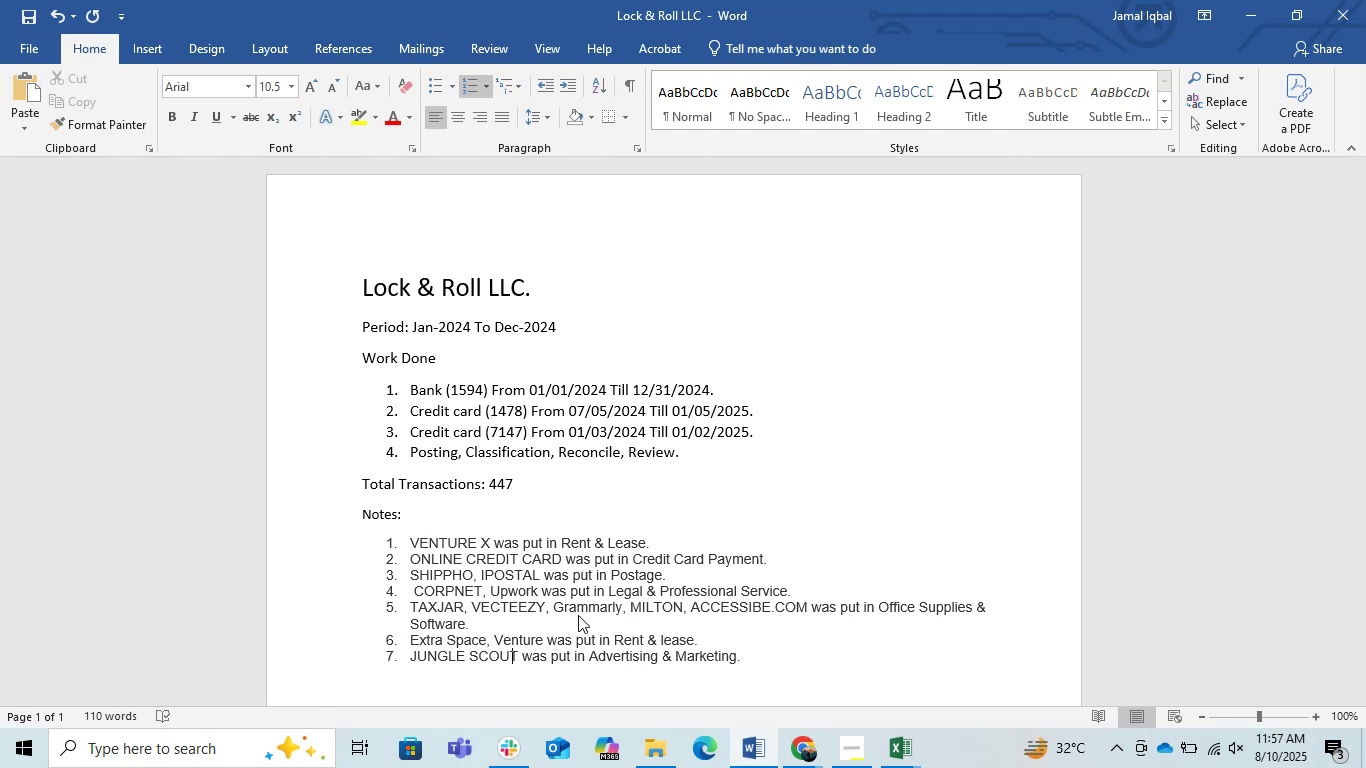 
key(ArrowLeft)
 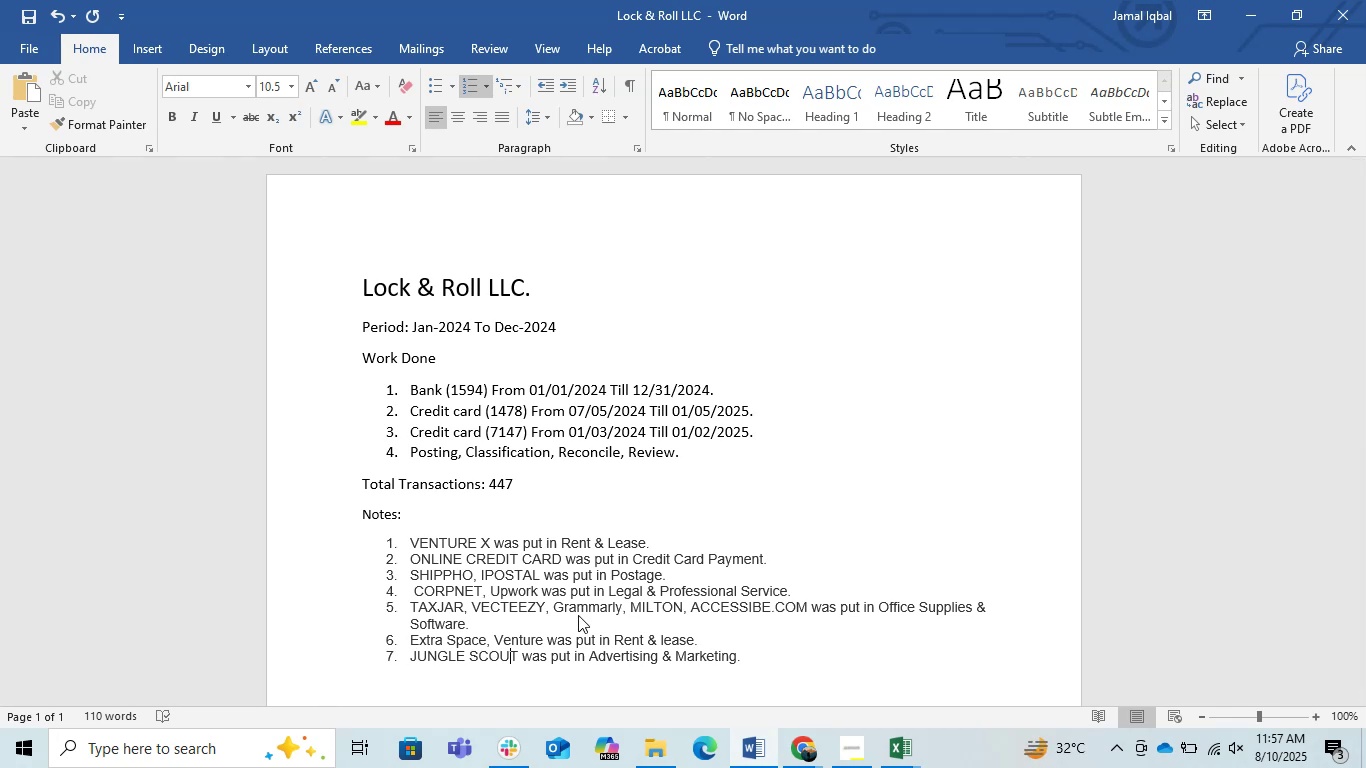 
key(ArrowRight)
 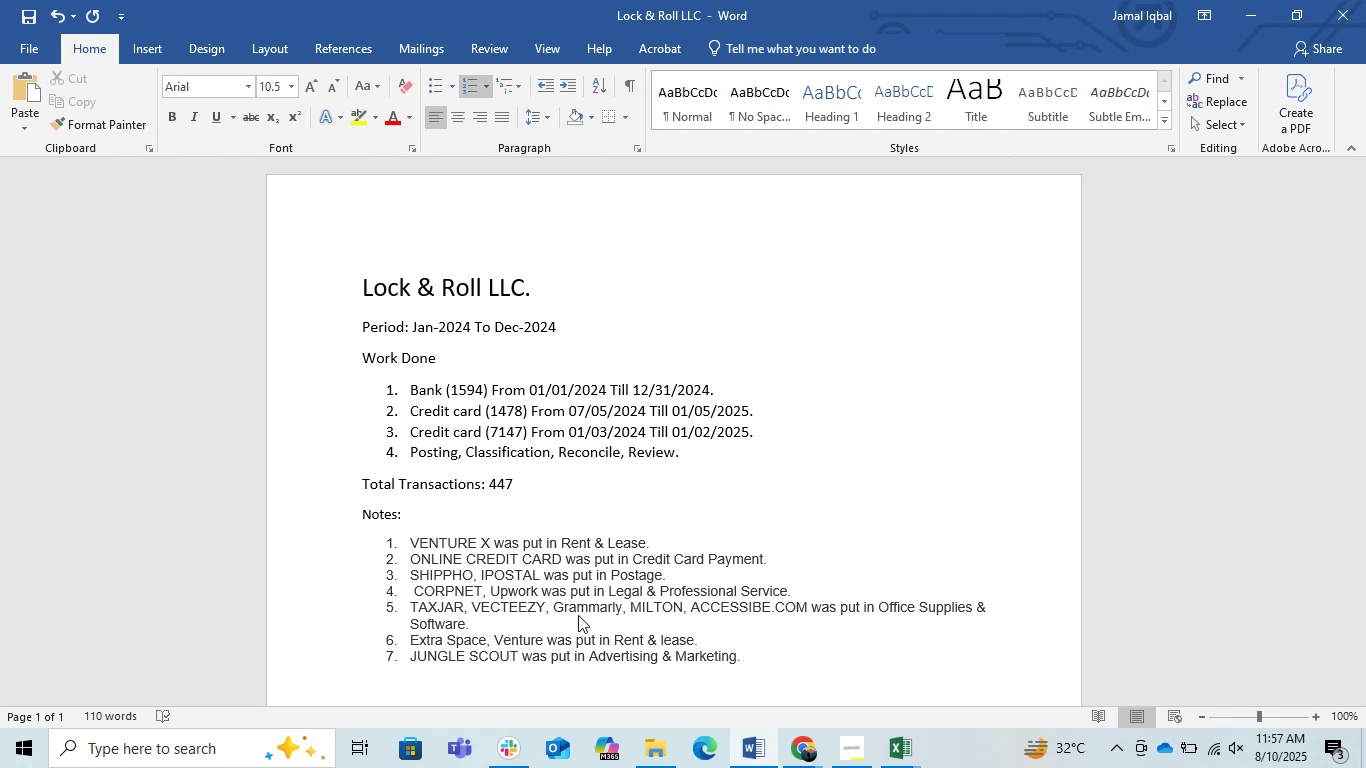 
key(Comma)
 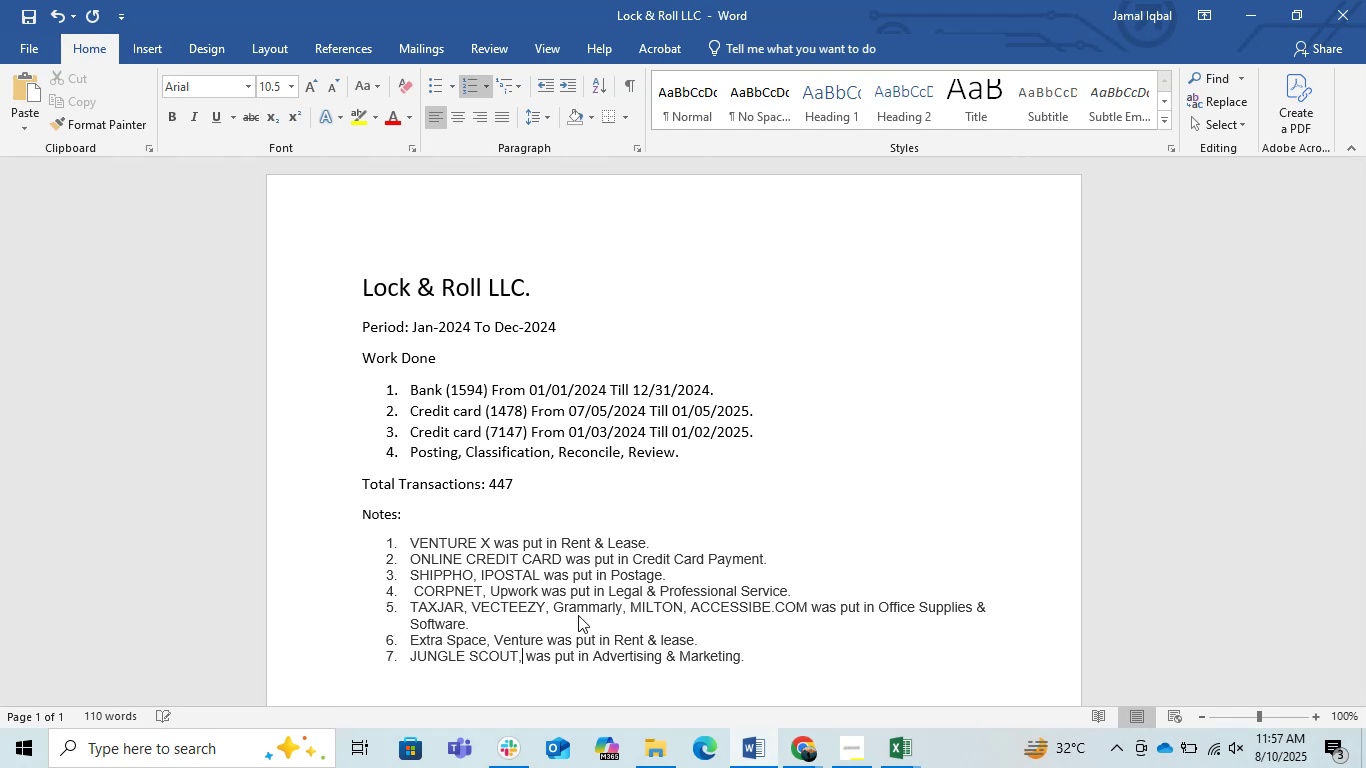 
key(Space)
 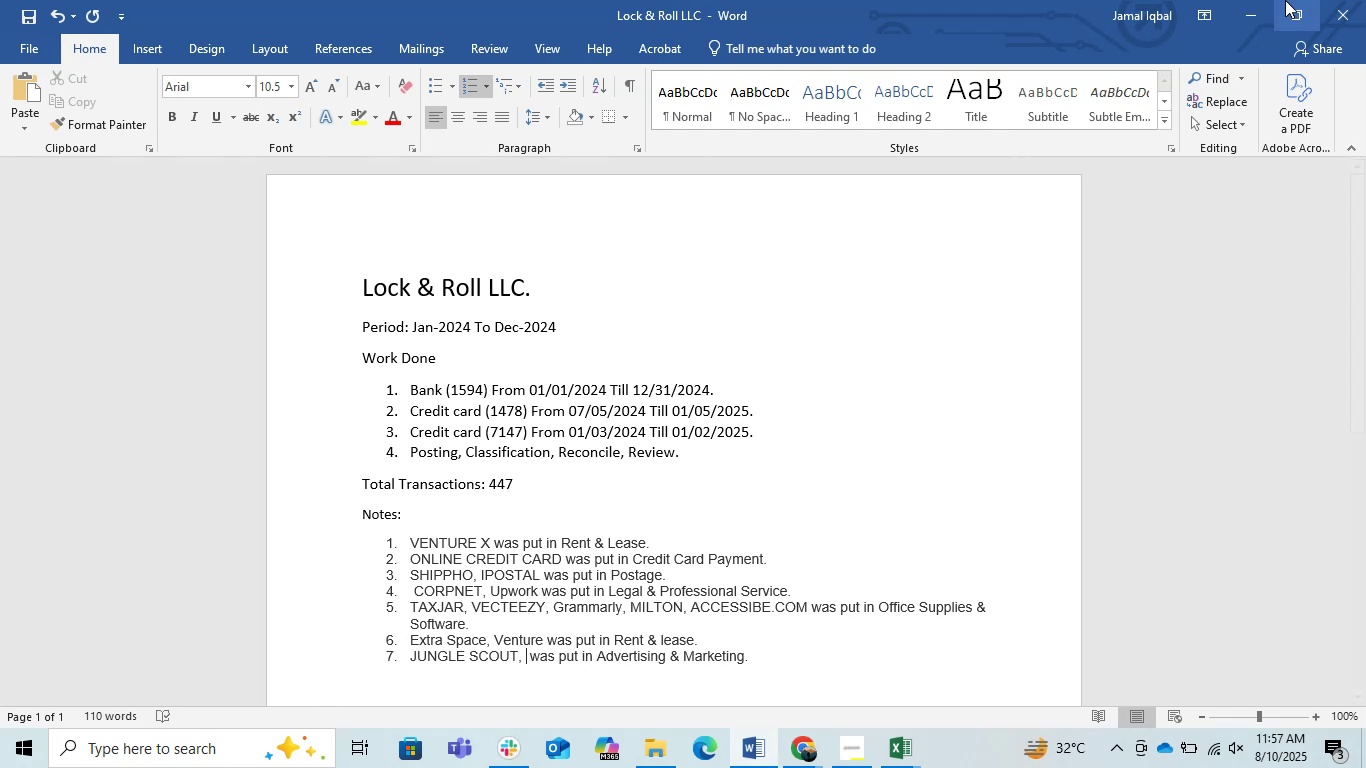 
left_click([1238, 0])
 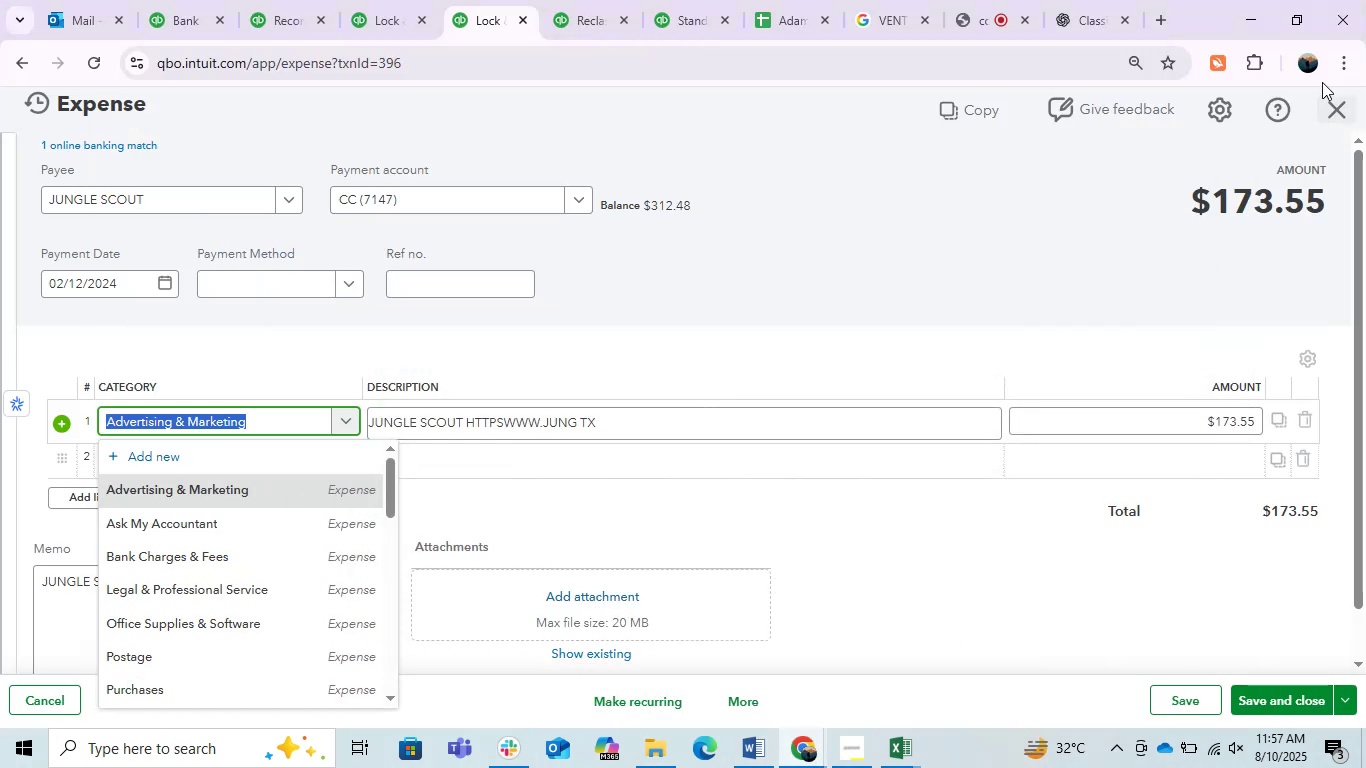 
left_click([1336, 107])
 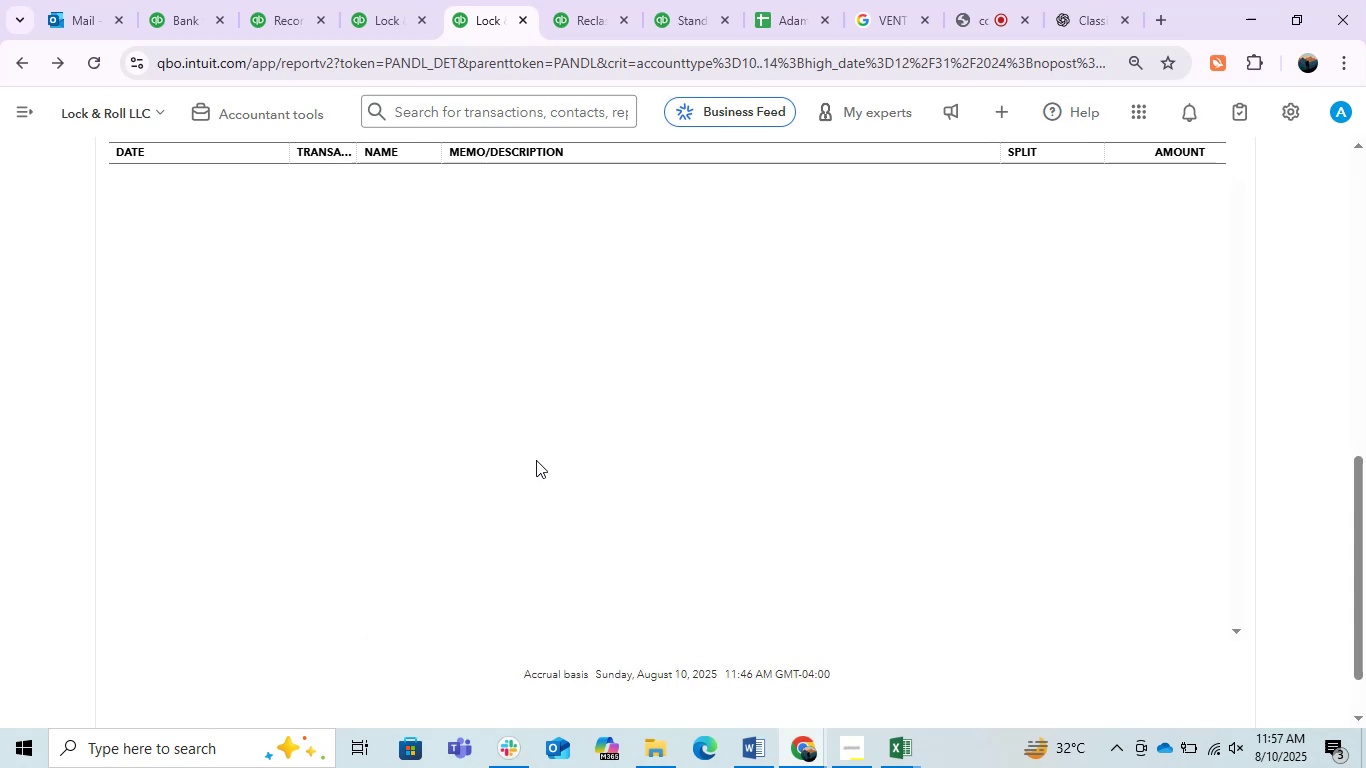 
wait(7.83)
 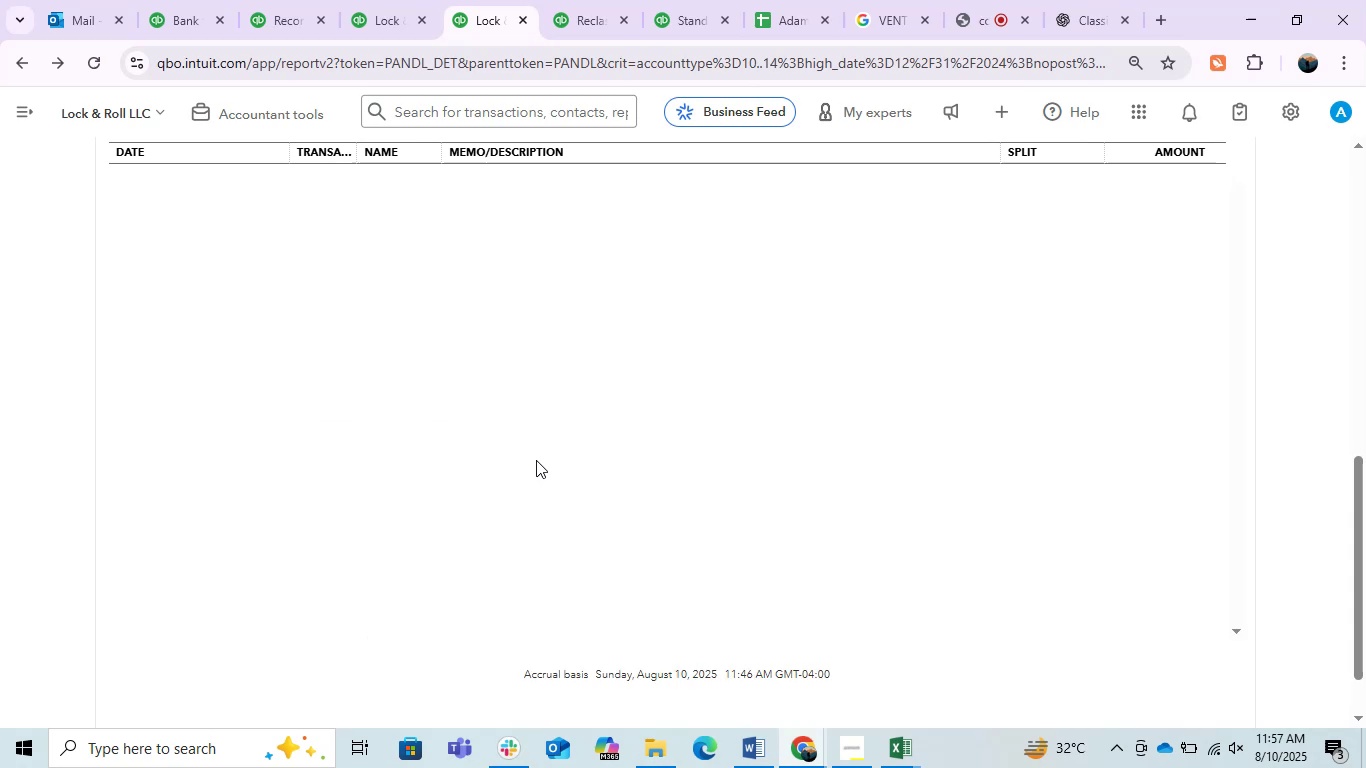 
left_click([1279, 363])
 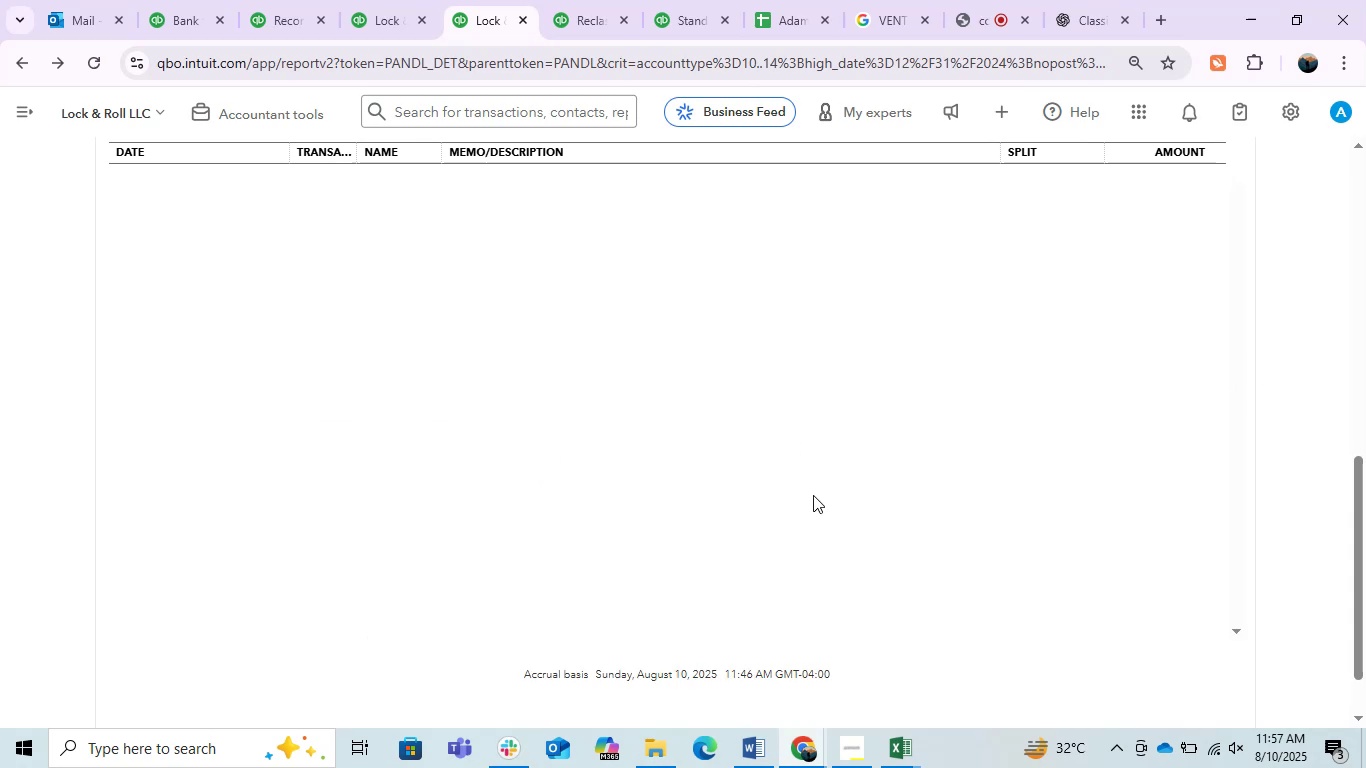 
scroll: coordinate [813, 495], scroll_direction: up, amount: 2.0
 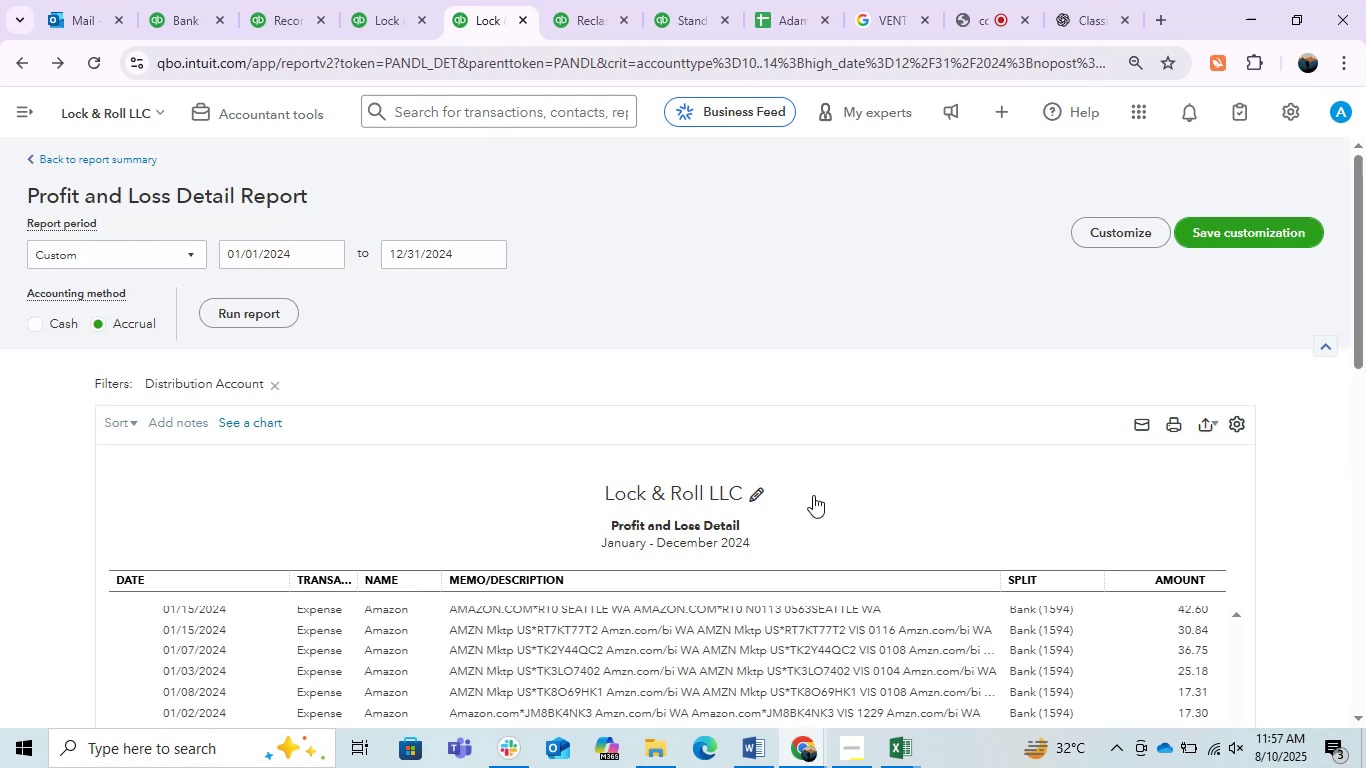 
scroll: coordinate [699, 494], scroll_direction: down, amount: 2.0
 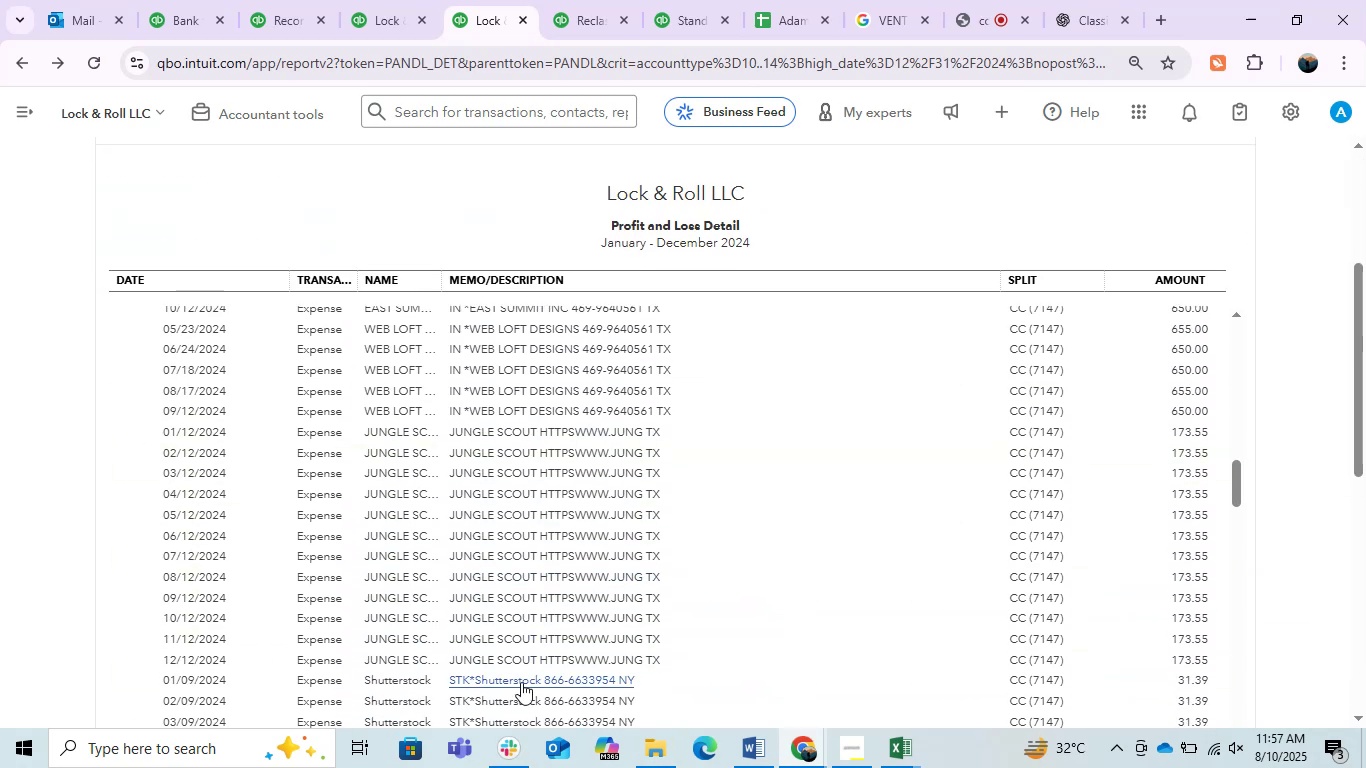 
left_click([519, 683])
 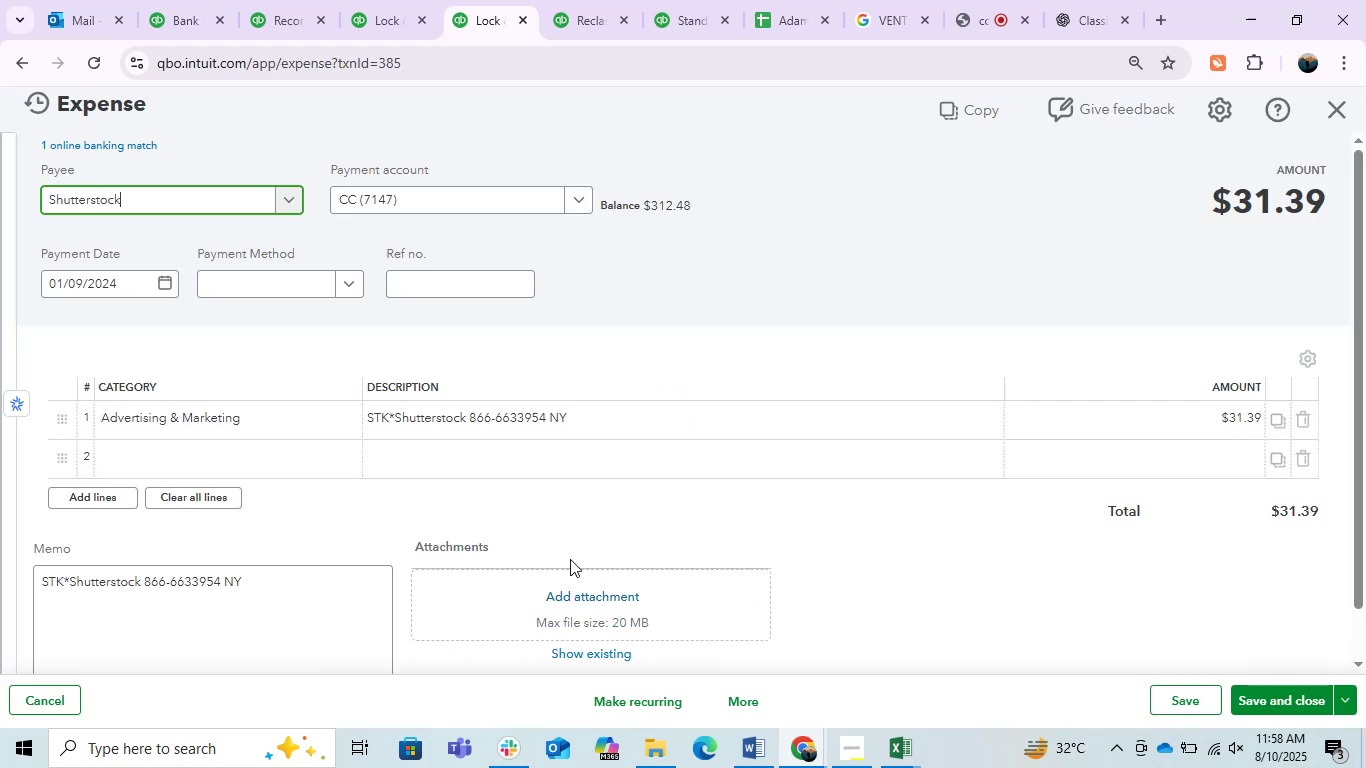 
left_click([454, 425])
 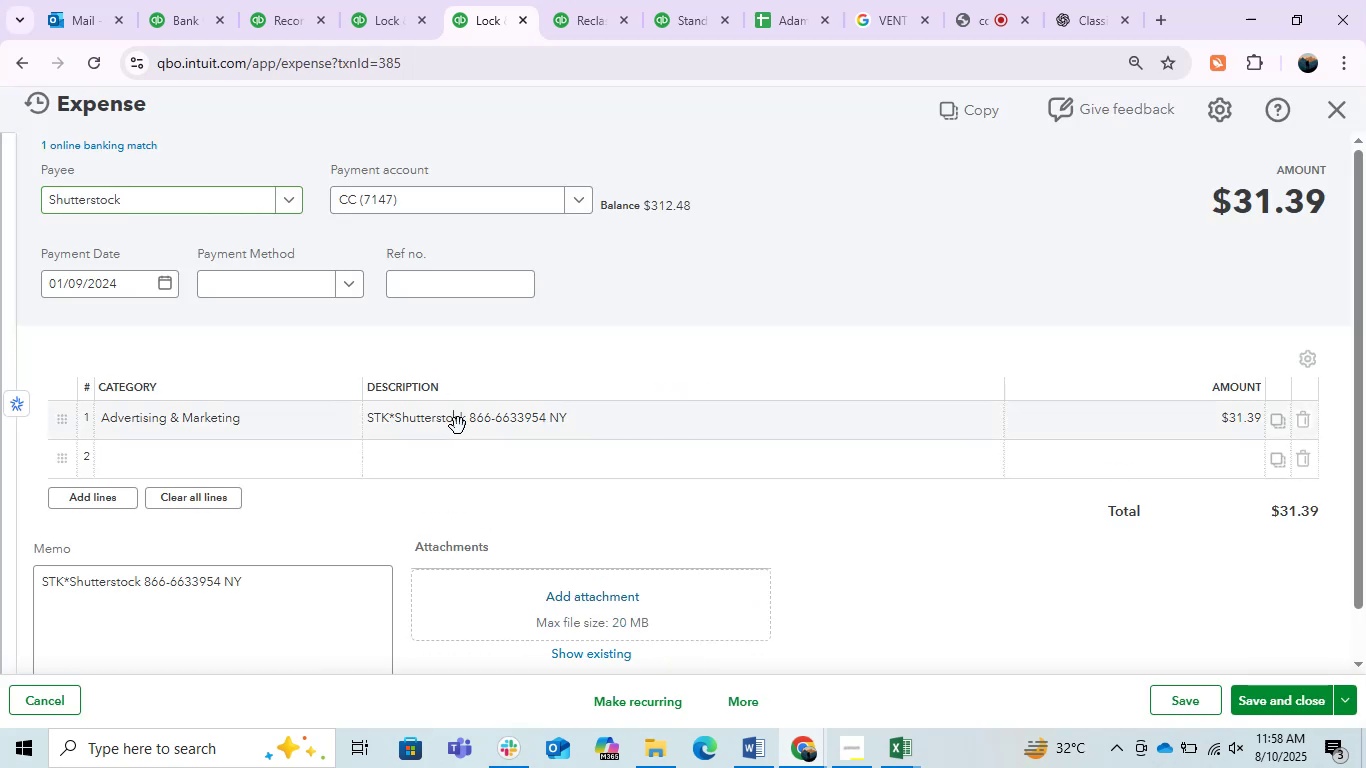 
double_click([458, 426])
 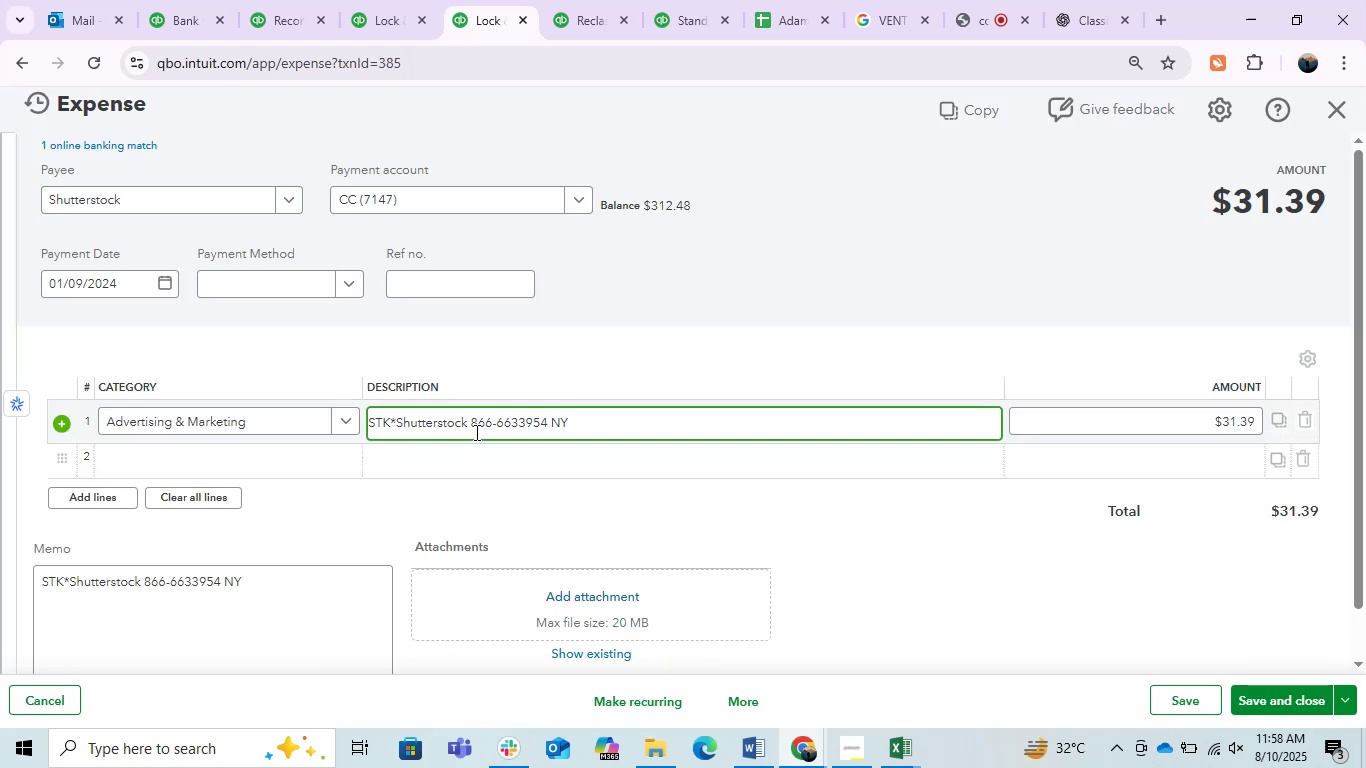 
left_click_drag(start_coordinate=[465, 430], to_coordinate=[395, 422])
 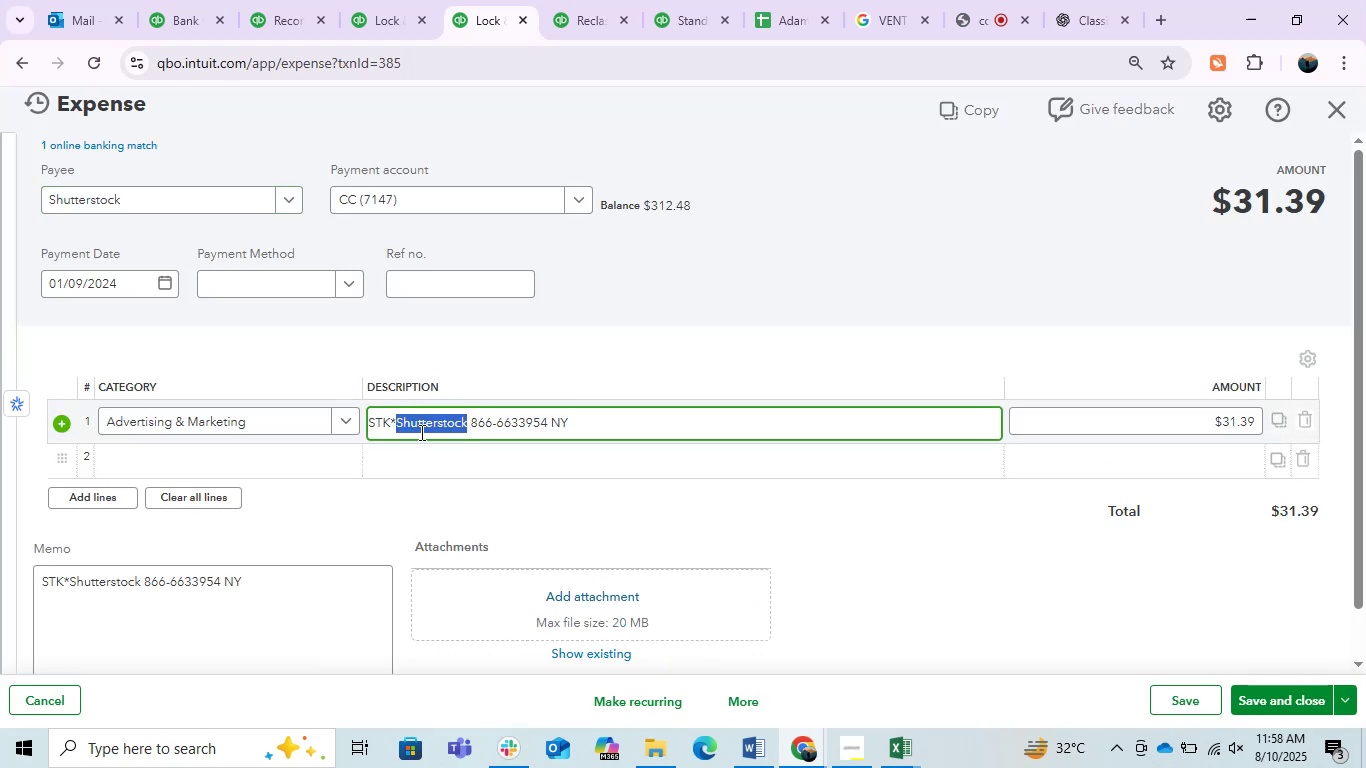 
key(Control+C)
 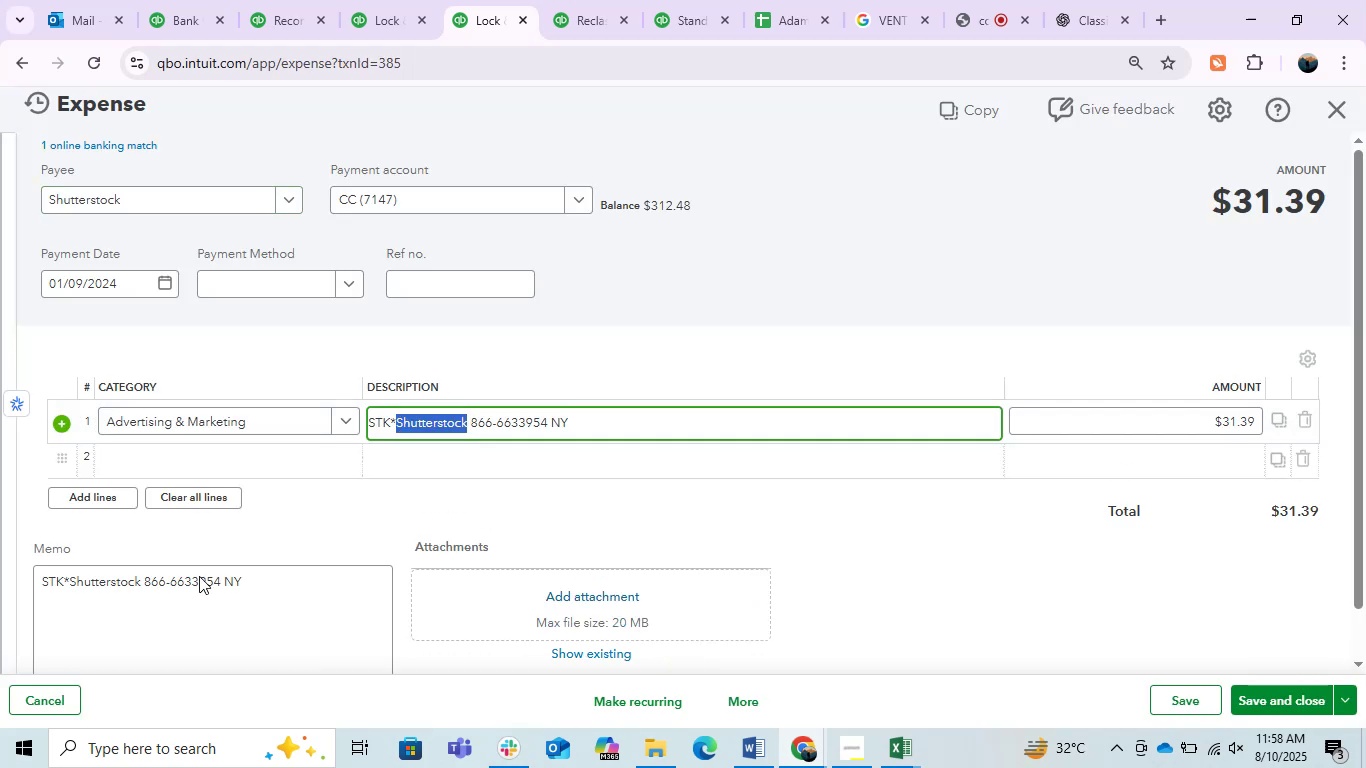 
key(Control+C)
 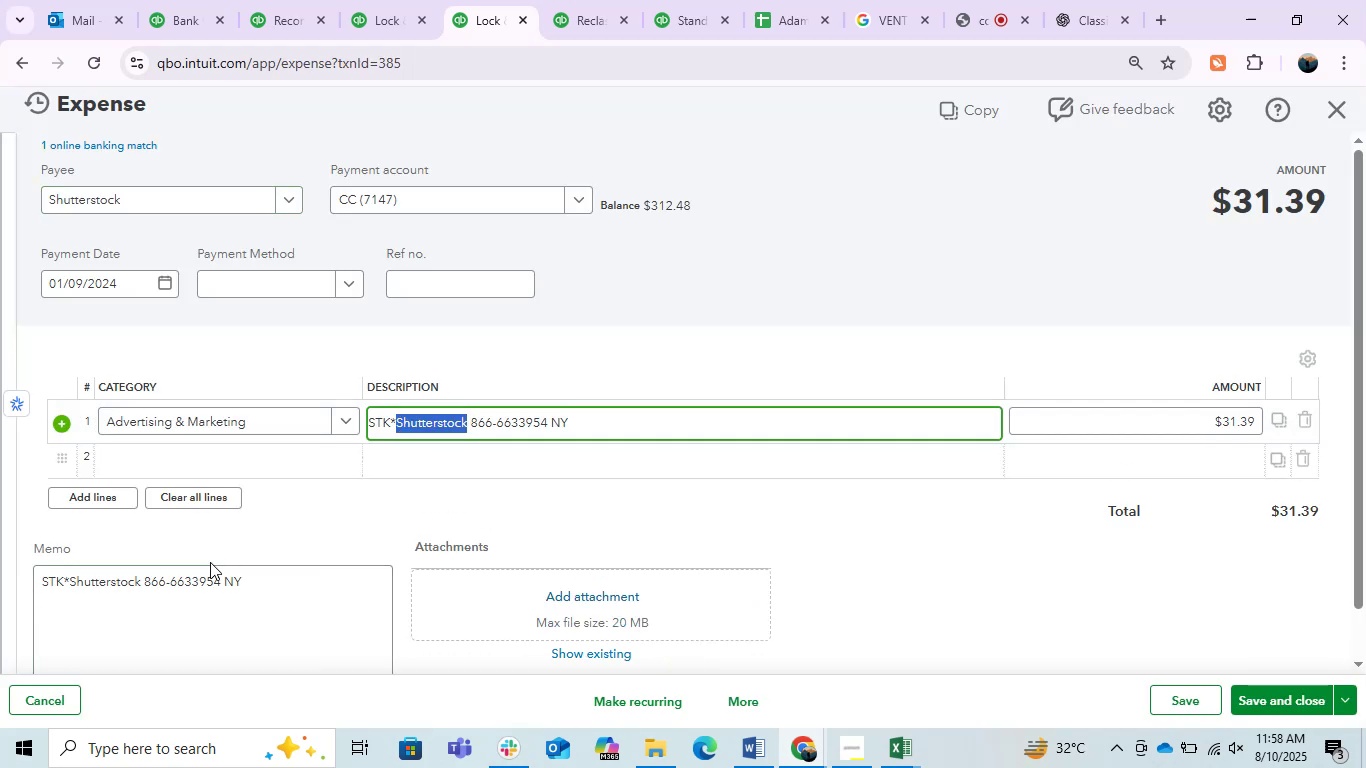 
hold_key(key=Backspace, duration=0.41)
 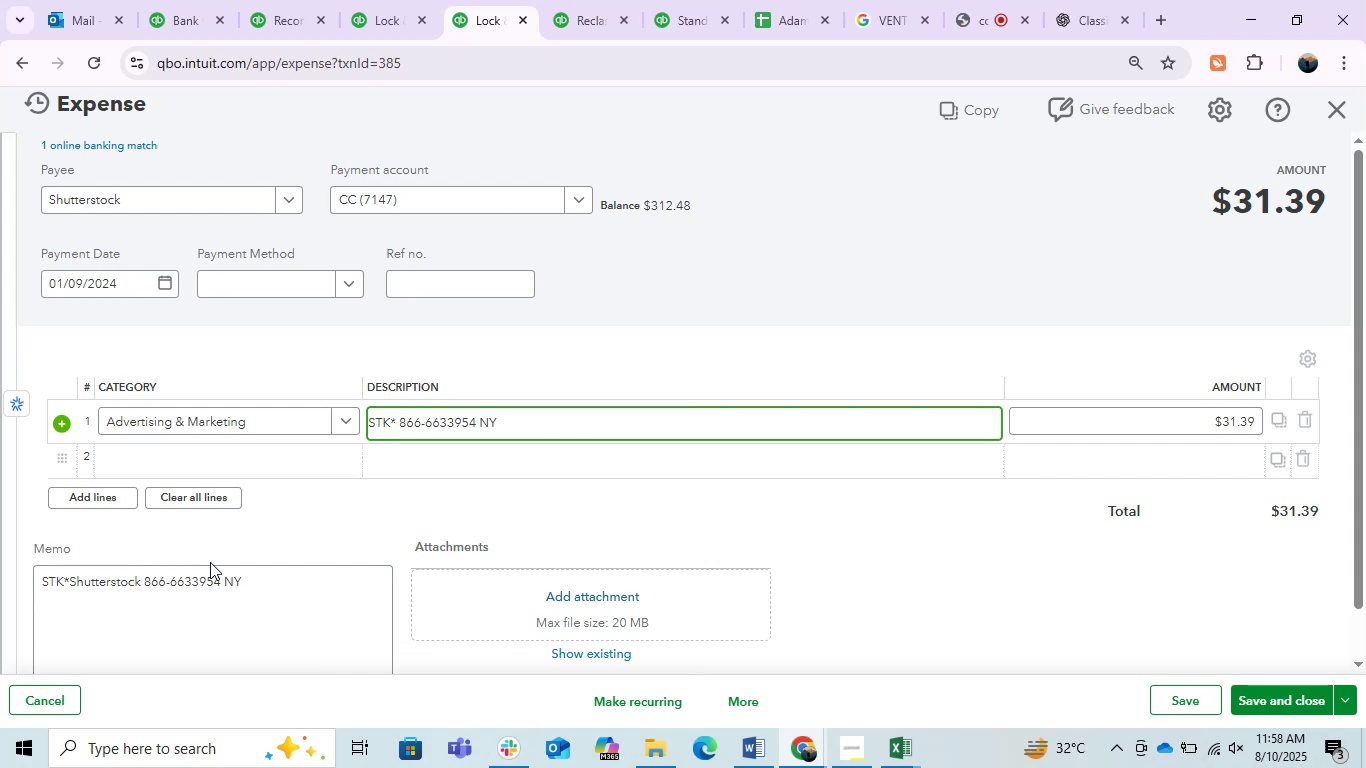 
wait(12.32)
 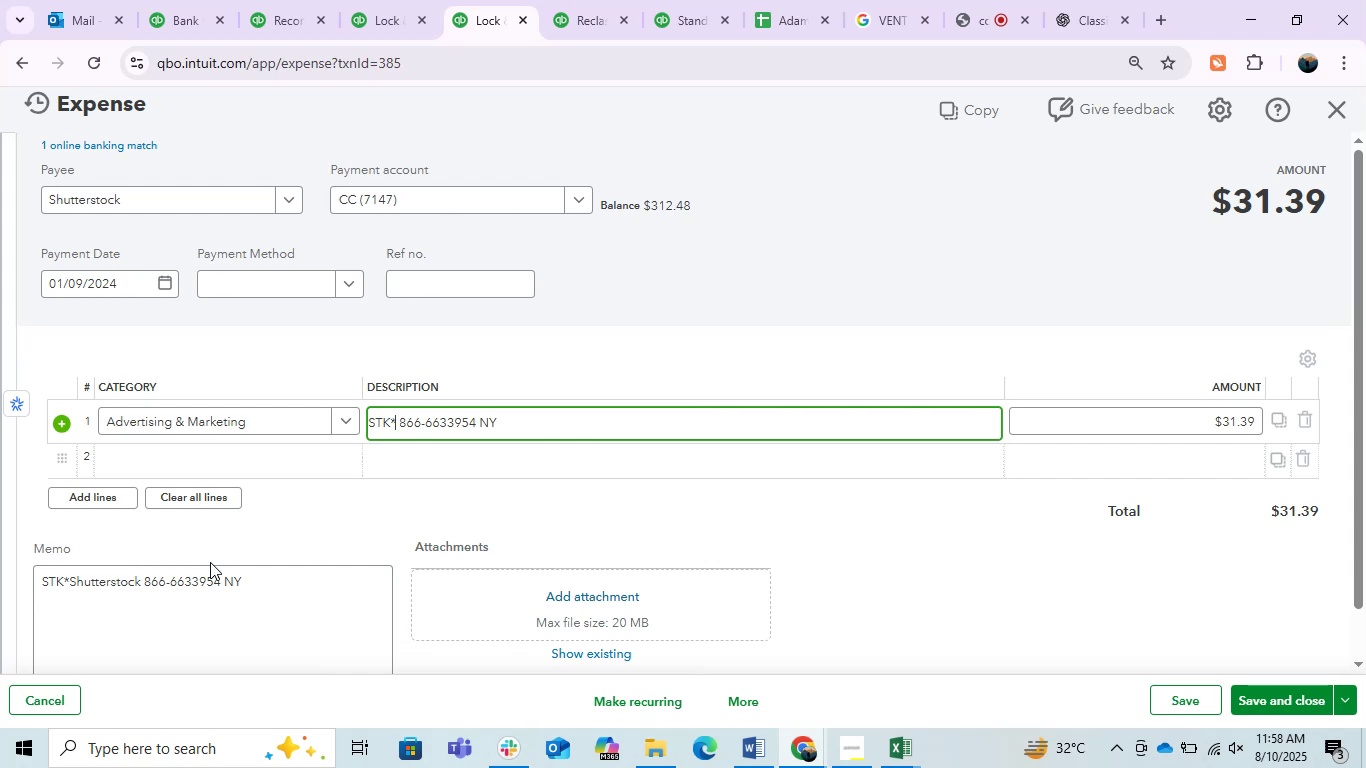 
key(Control+Z)
 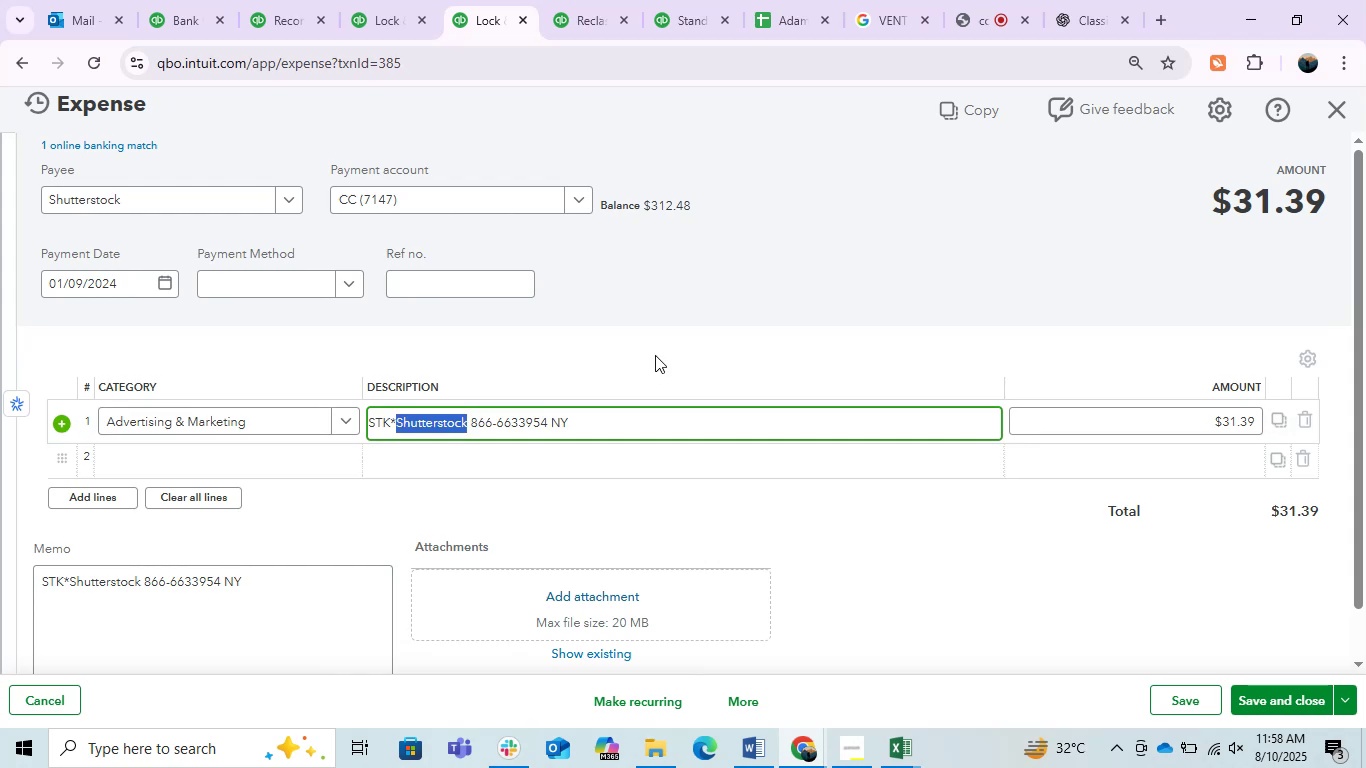 
left_click([668, 317])
 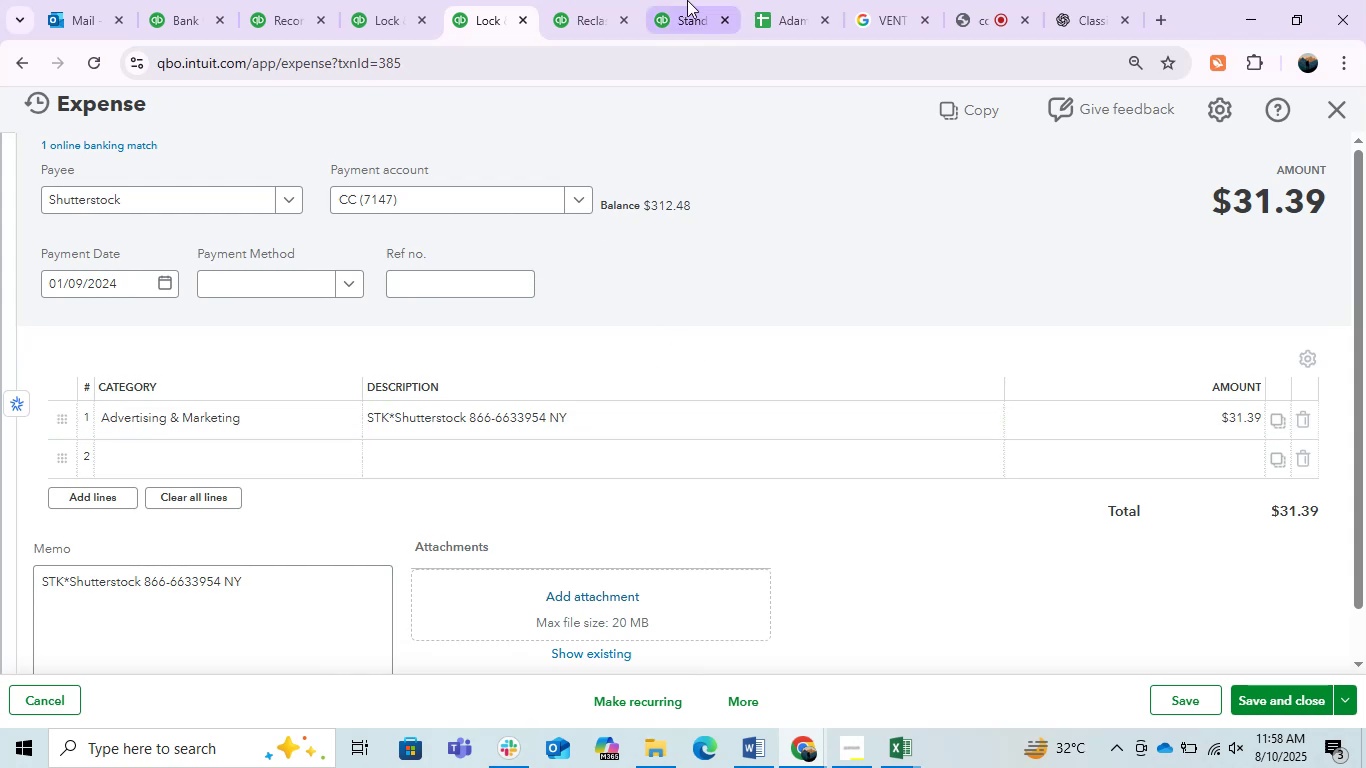 
mouse_move([834, 15])
 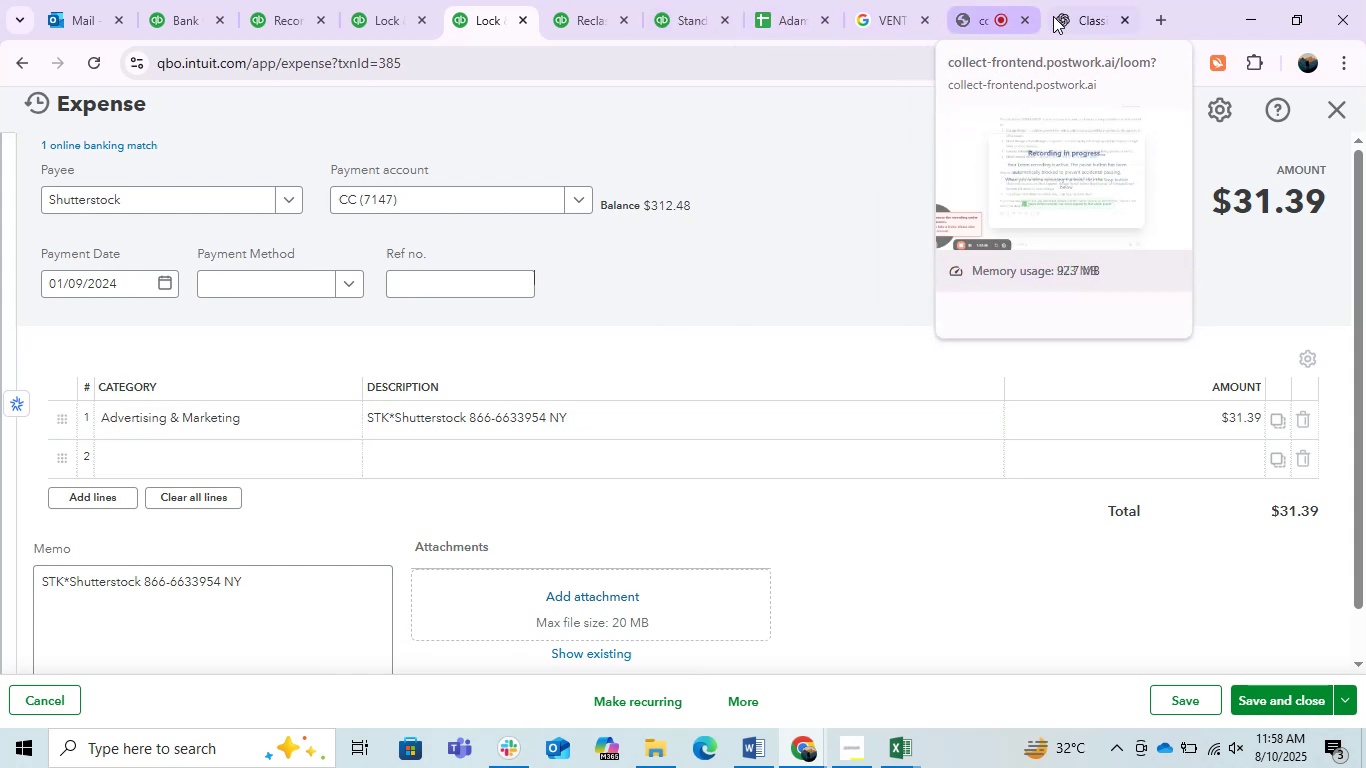 
left_click([1068, 18])
 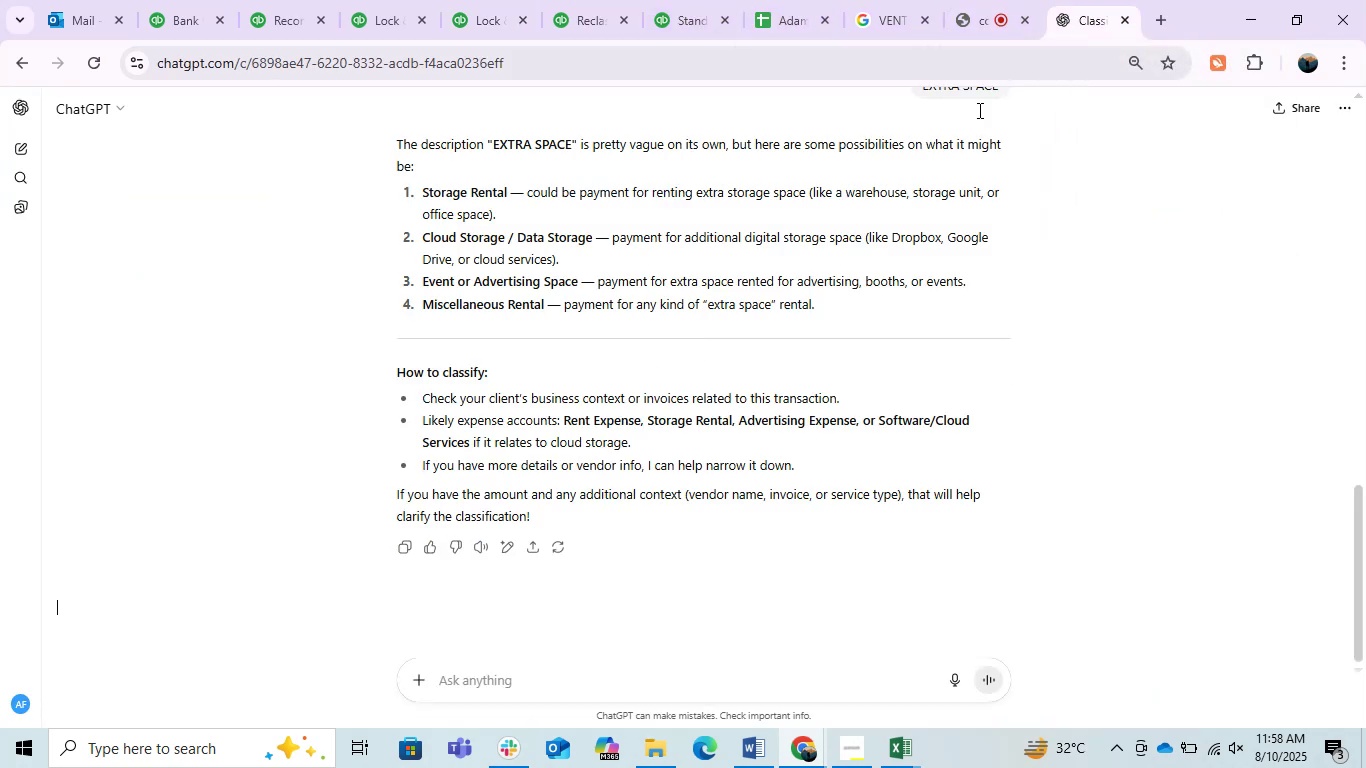 
hold_key(key=ControlLeft, duration=0.46)
 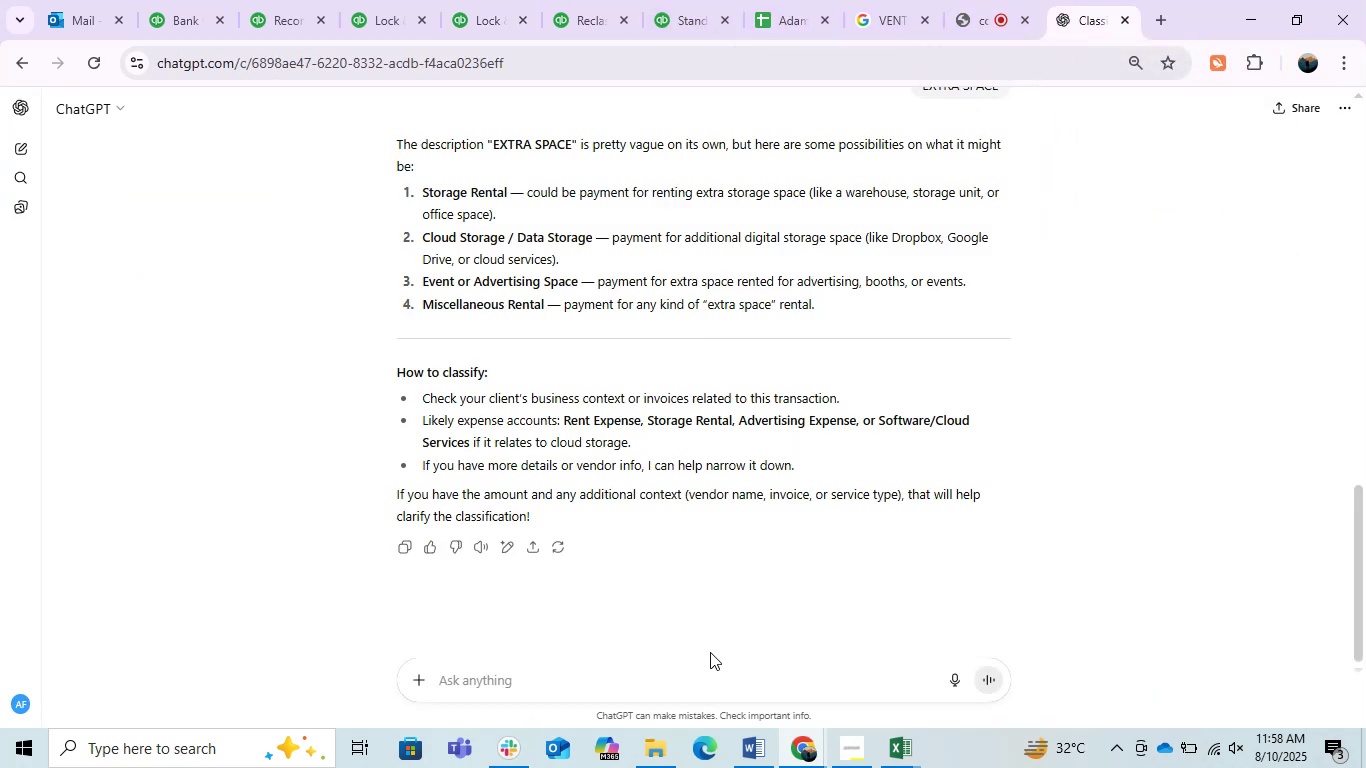 
left_click([710, 652])
 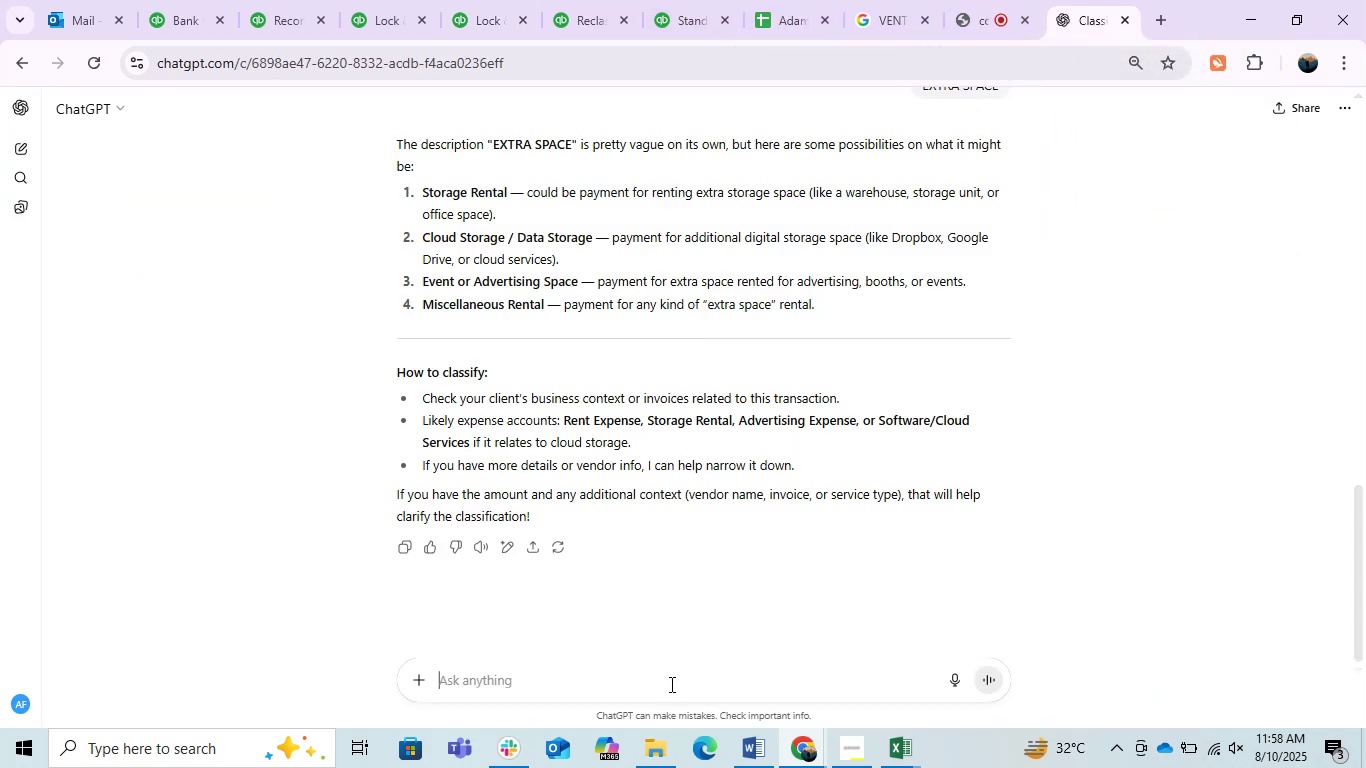 
key(Control+V)
 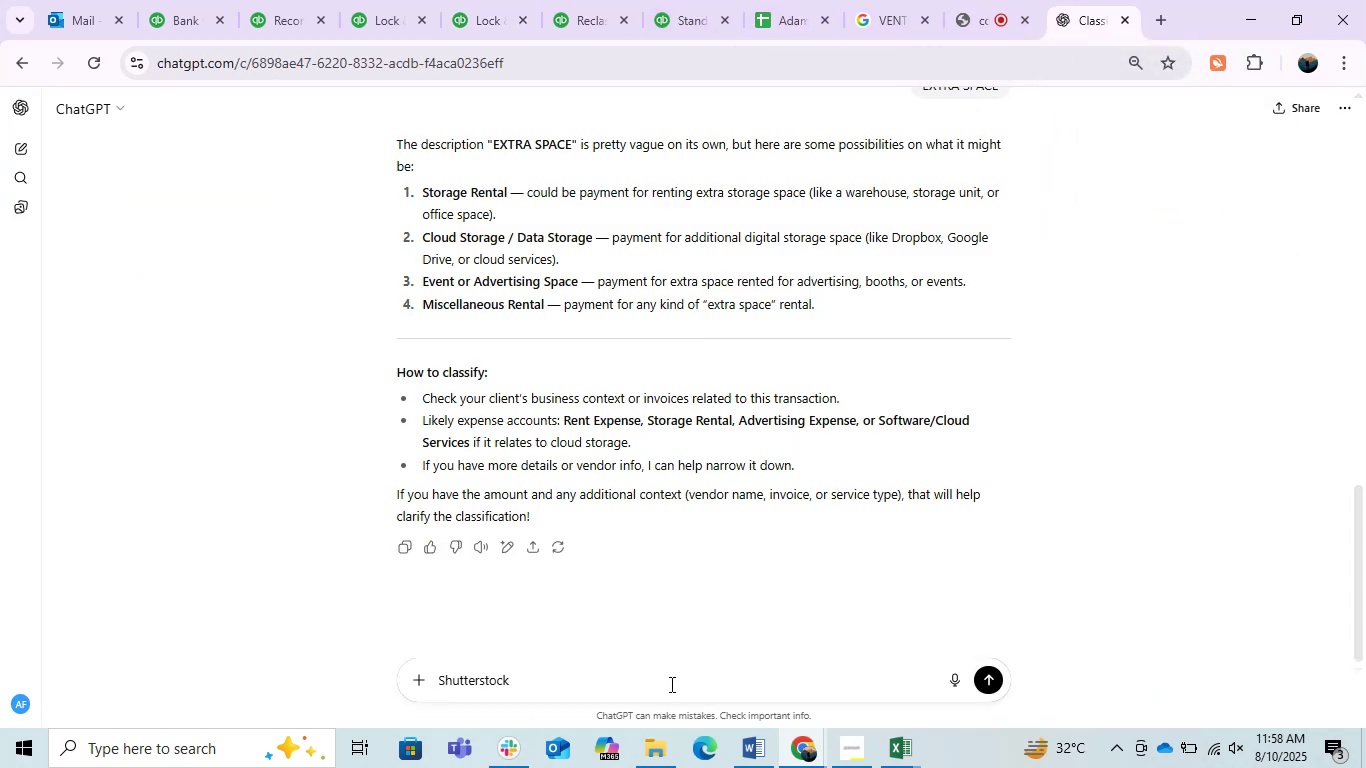 
key(Enter)
 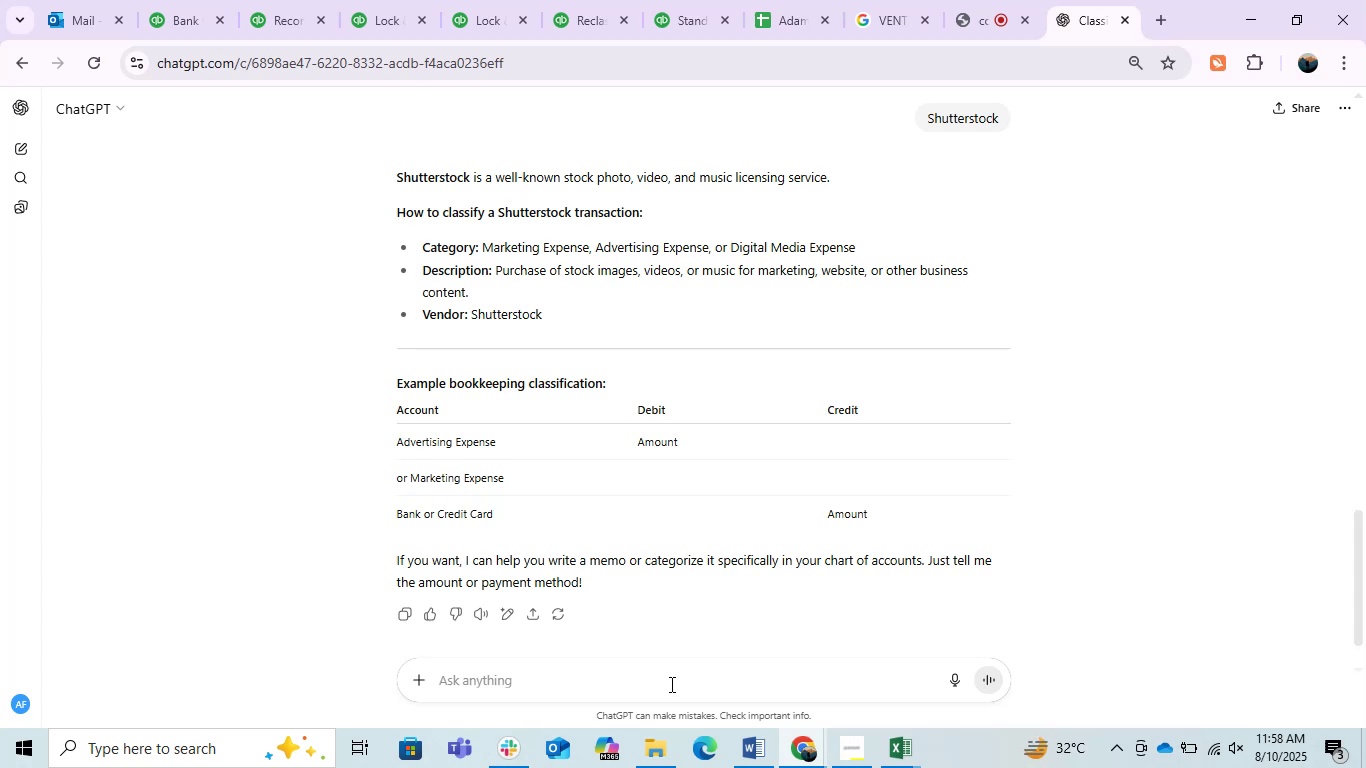 
wait(21.83)
 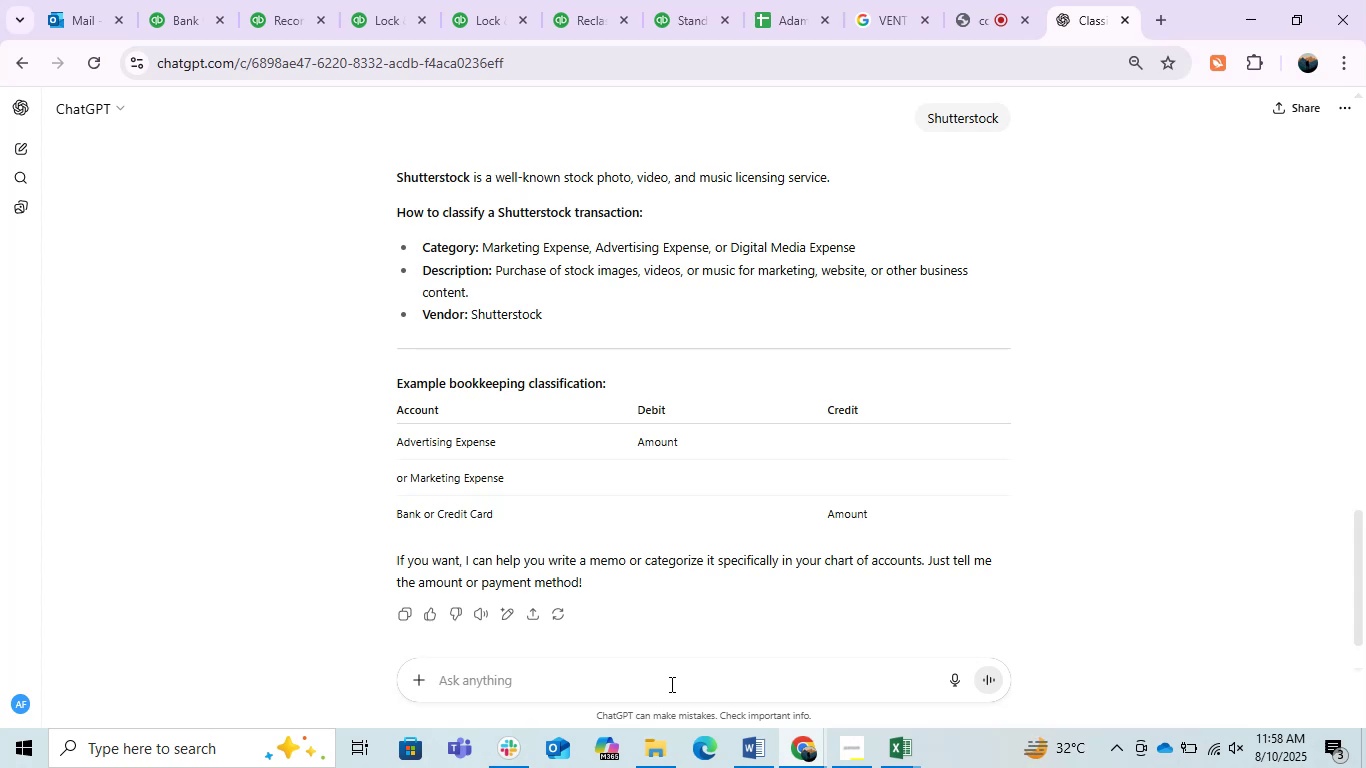 
mouse_move([784, 20])
 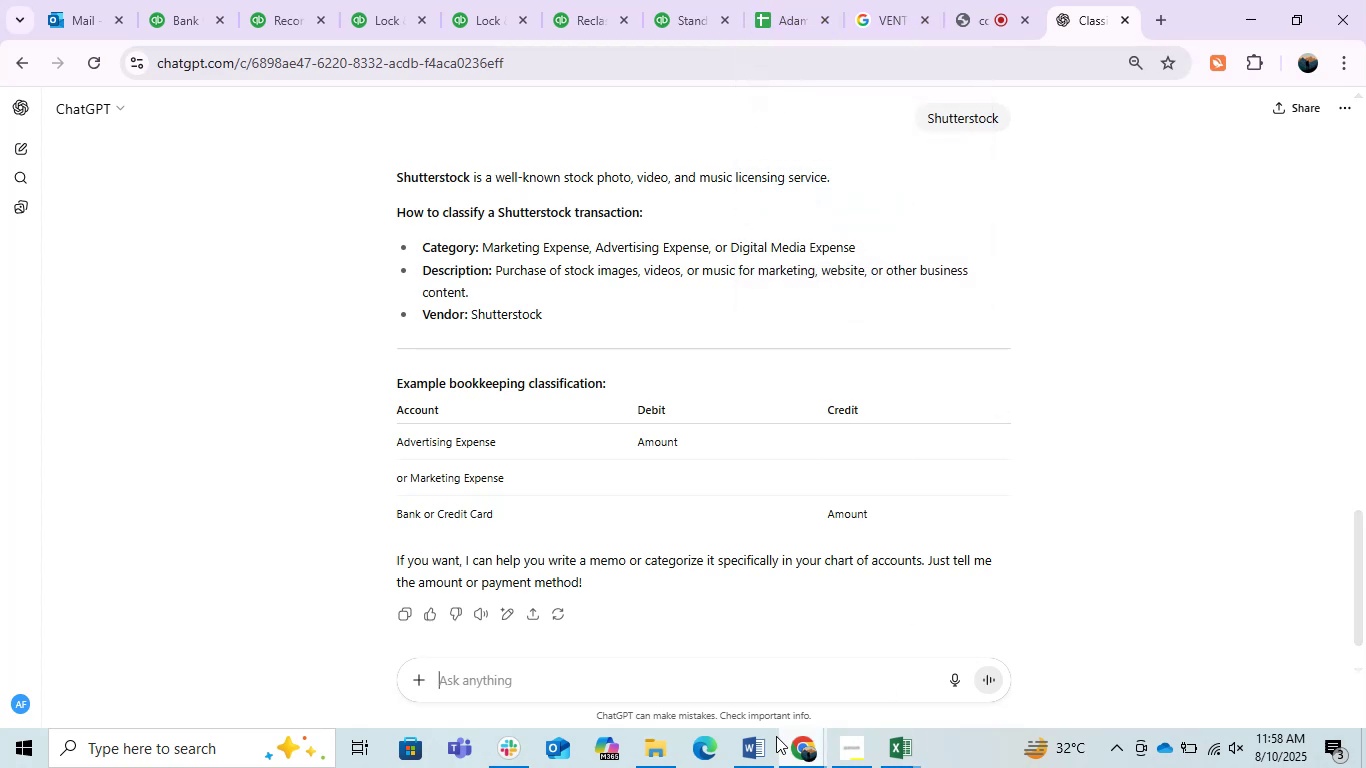 
left_click([744, 751])
 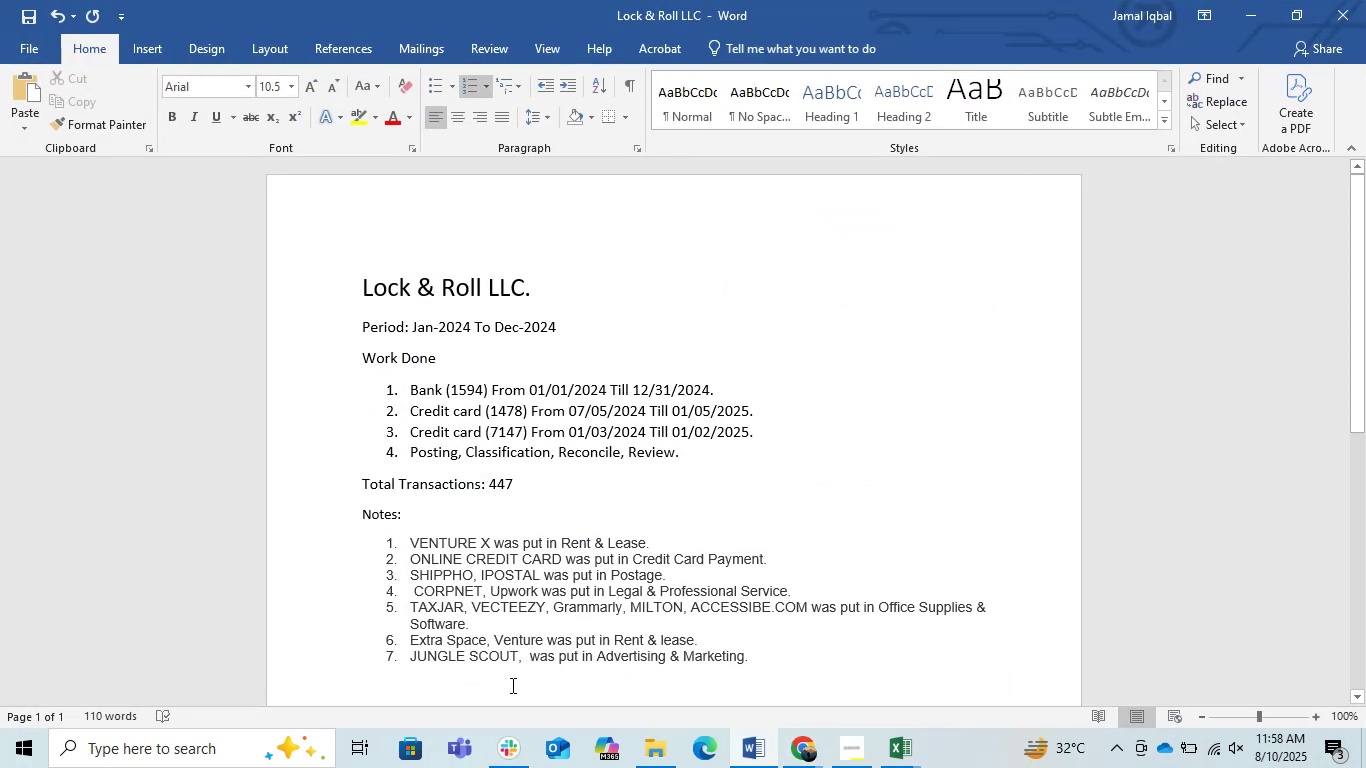 
key(Control+V)
 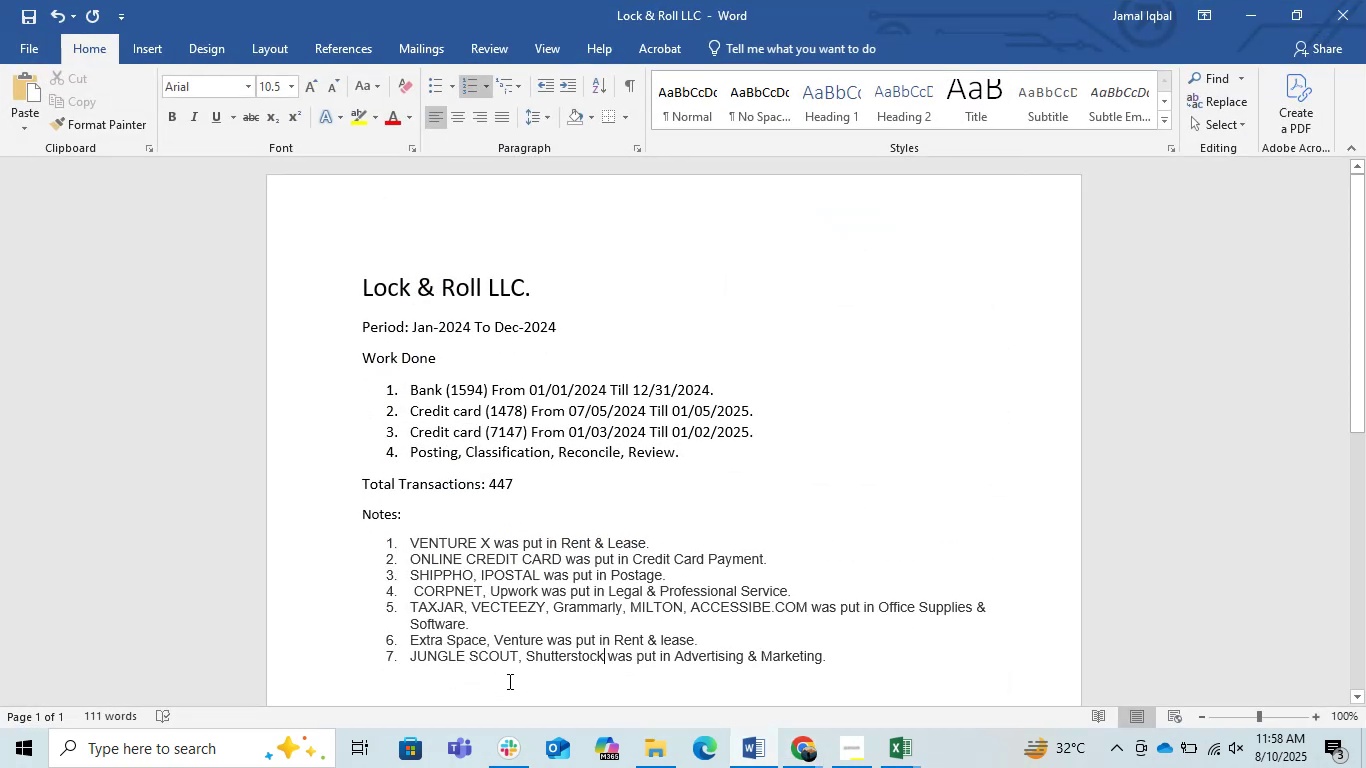 
key(Comma)
 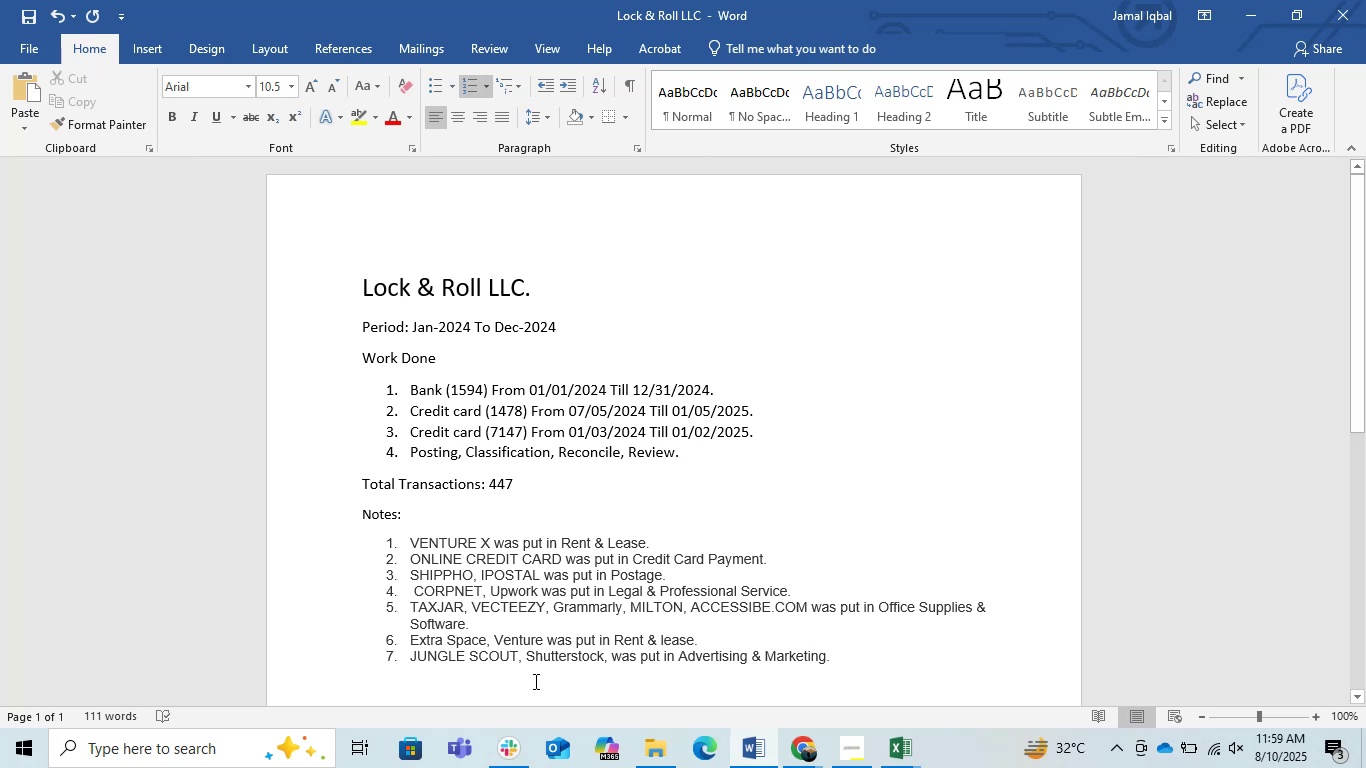 
left_click([1019, 659])
 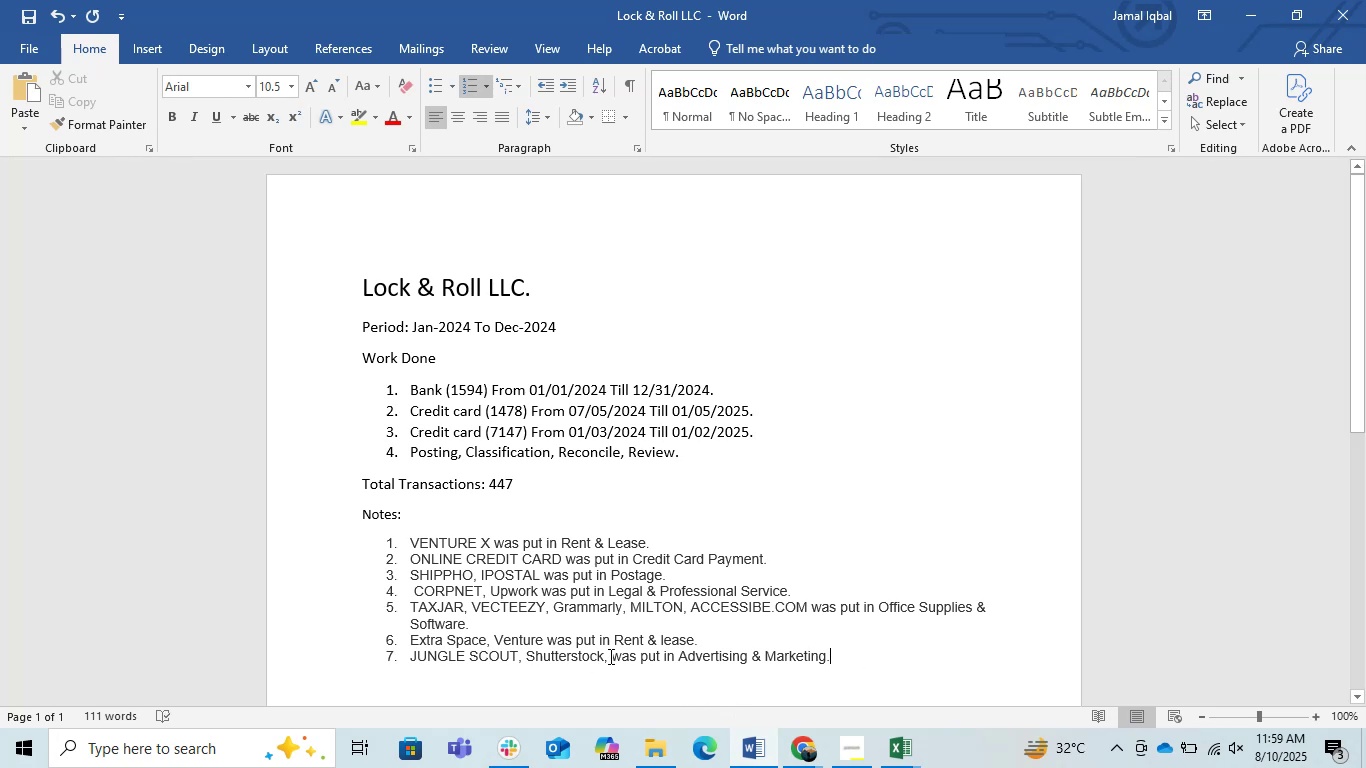 
left_click([613, 659])
 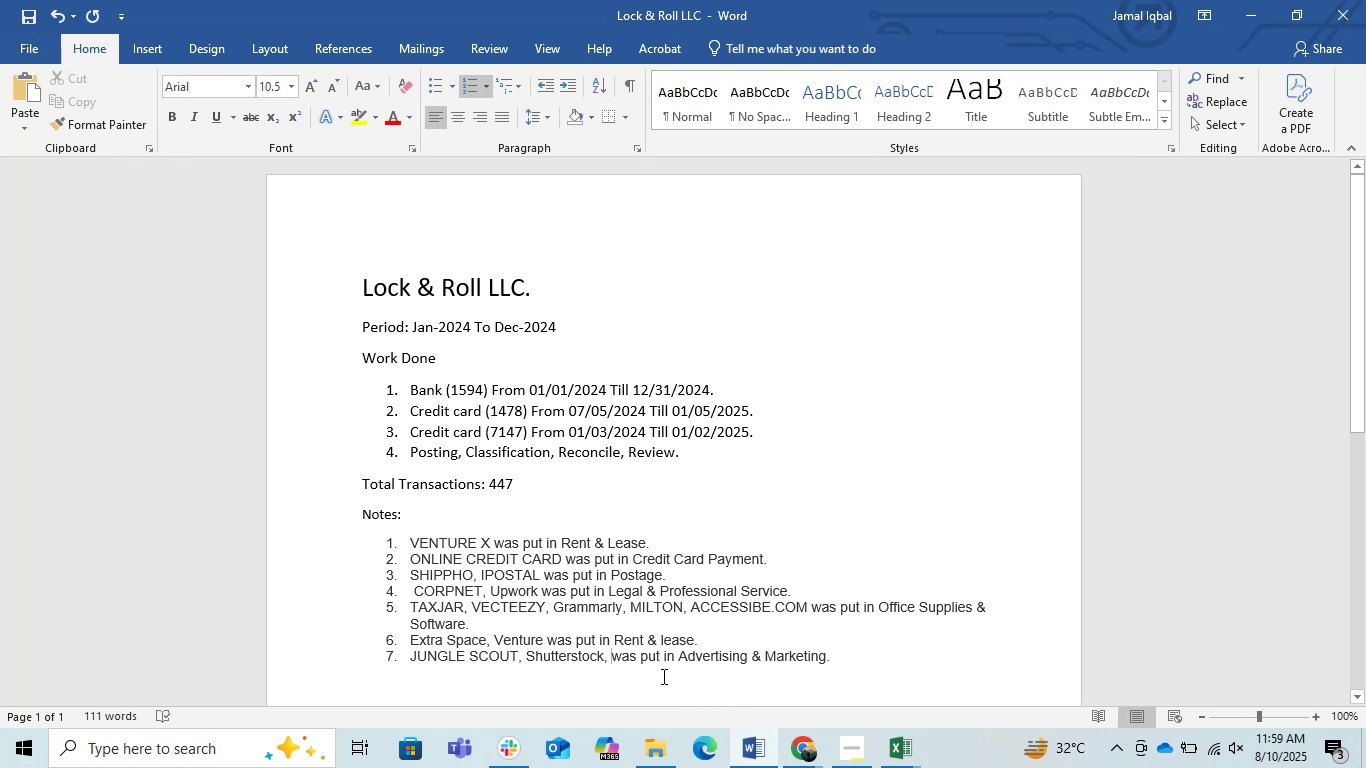 
key(Backspace)
 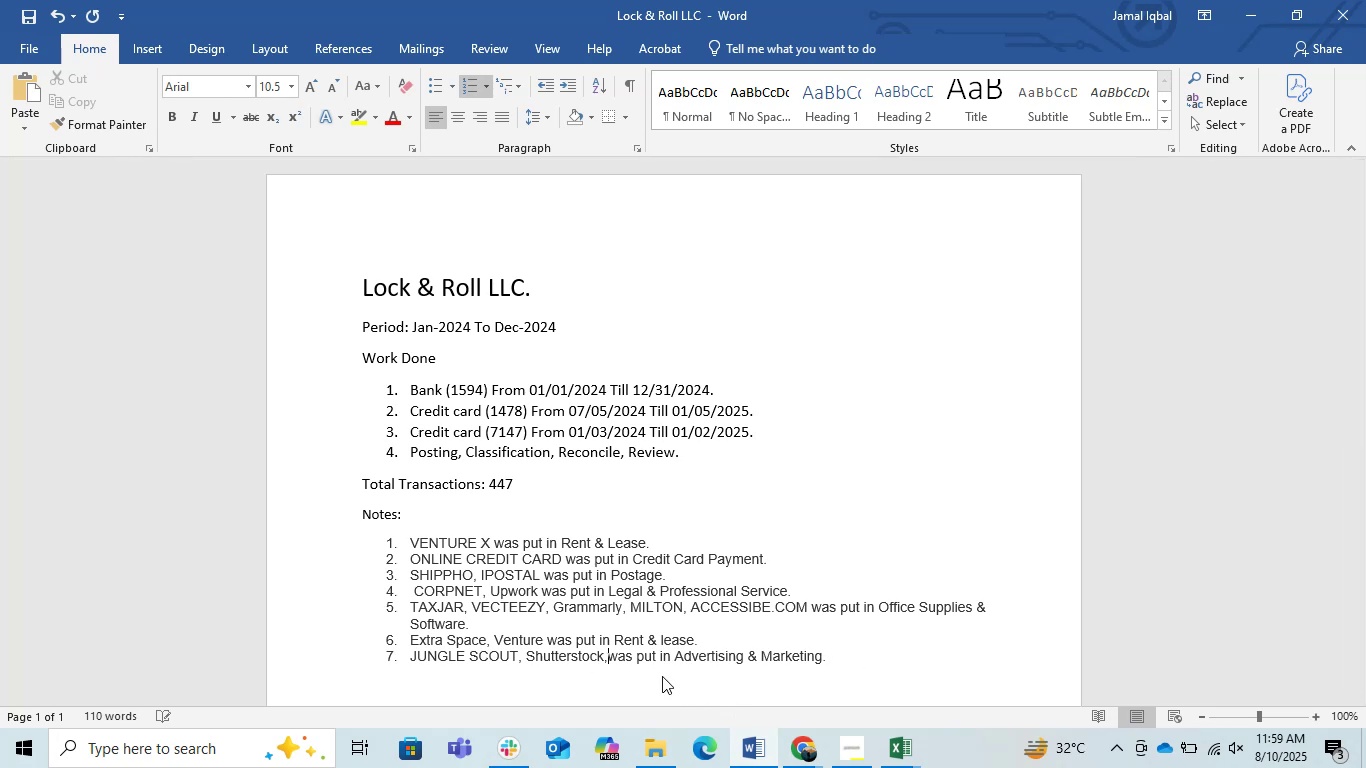 
key(Space)
 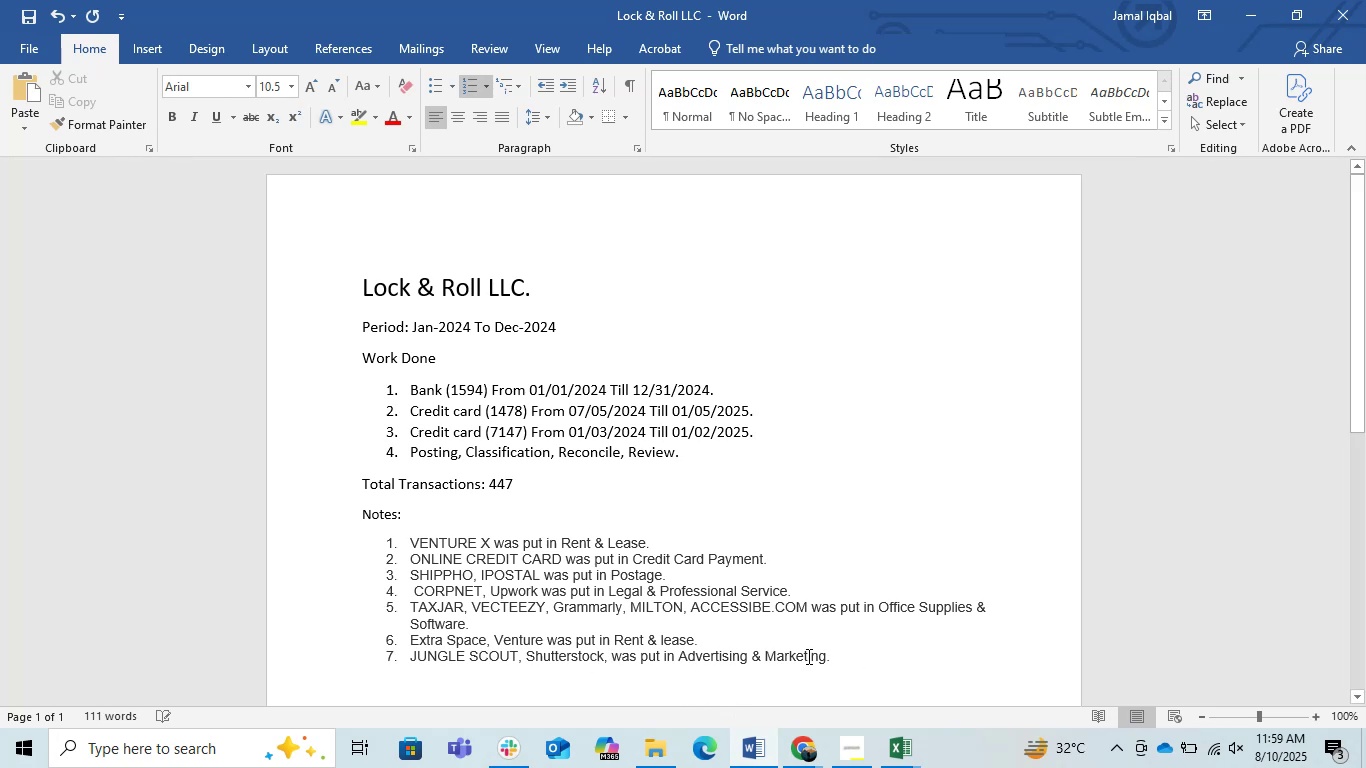 
left_click([874, 668])
 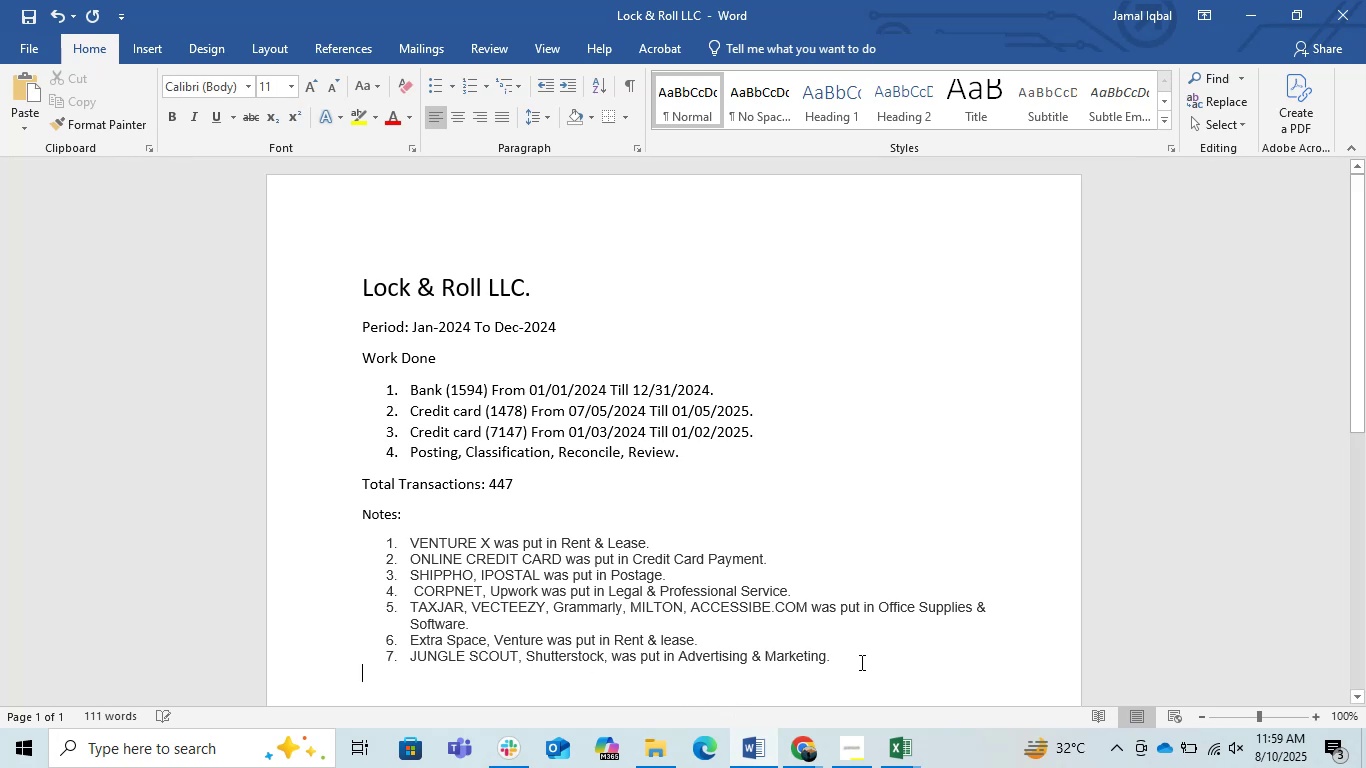 
left_click([841, 654])
 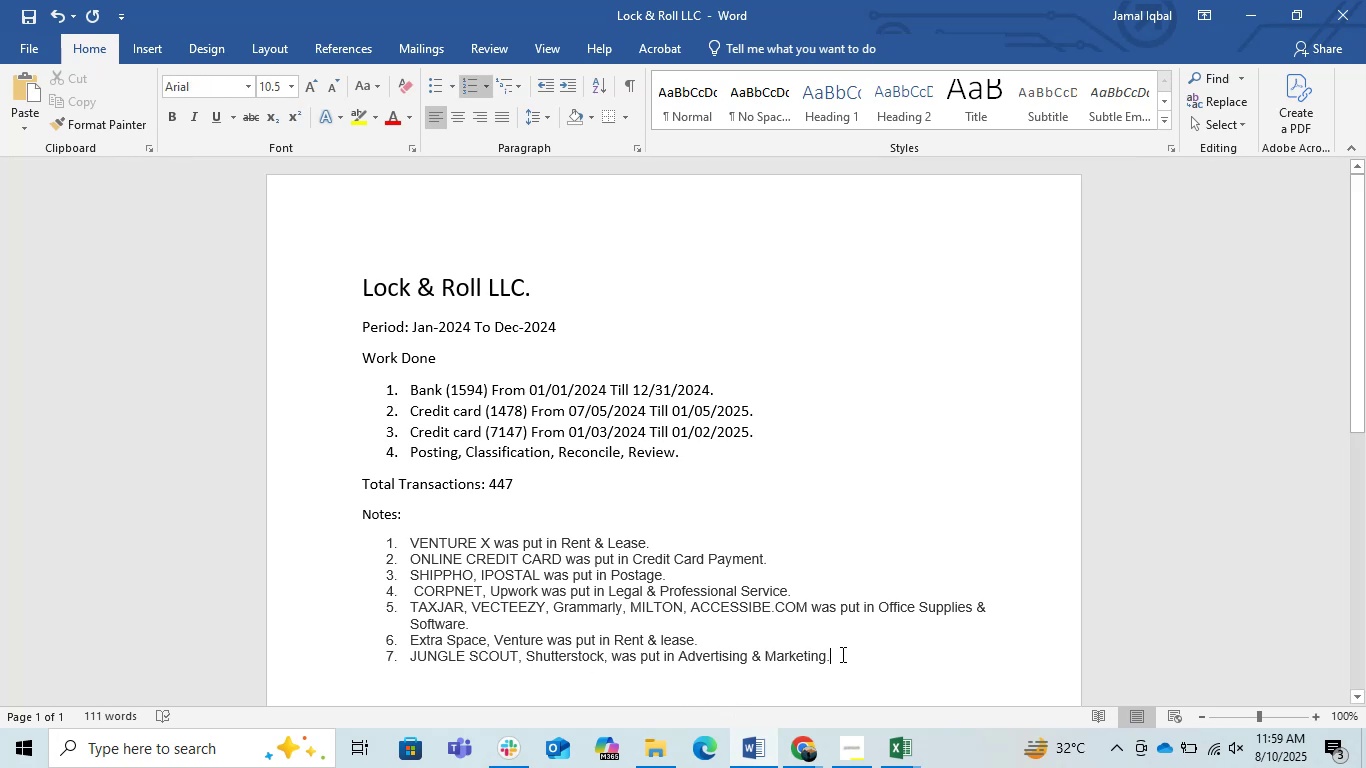 
key(Enter)
 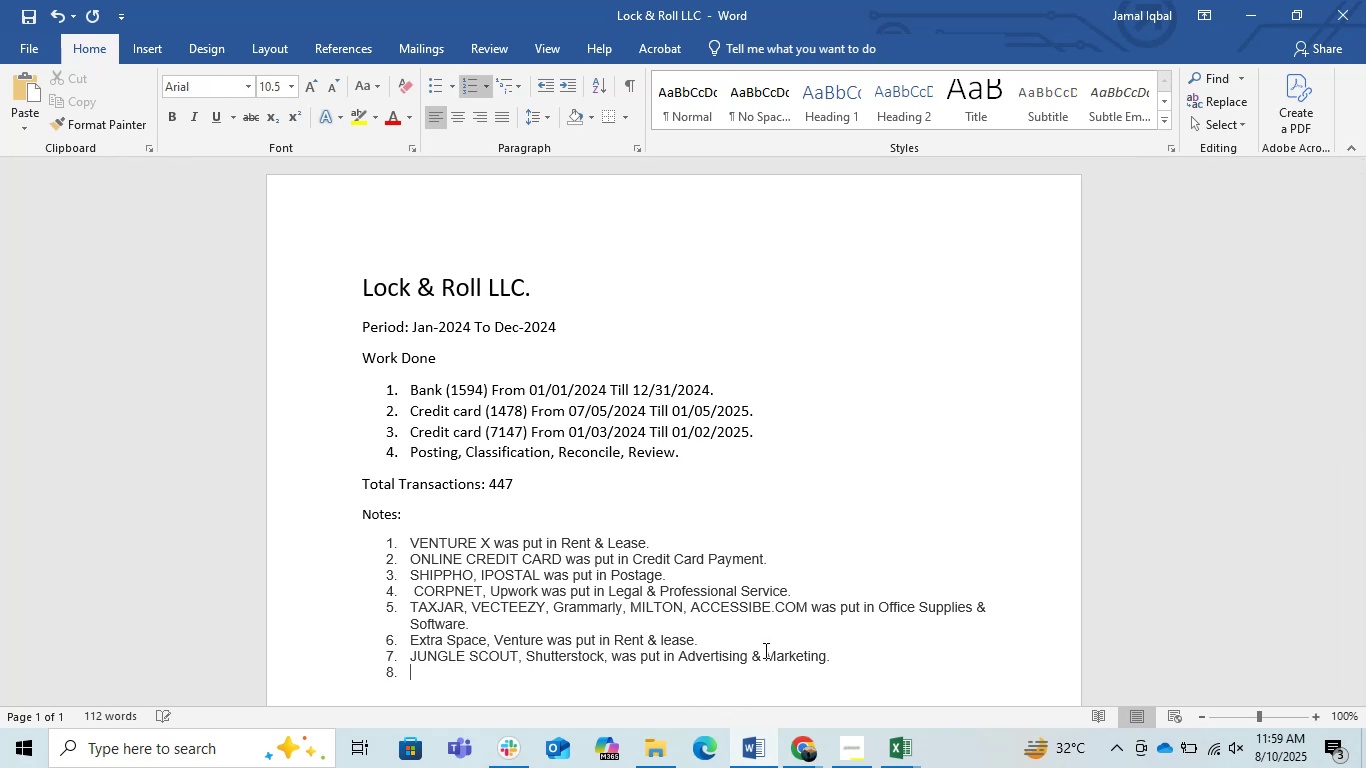 
scroll: coordinate [632, 512], scroll_direction: down, amount: 1.0
 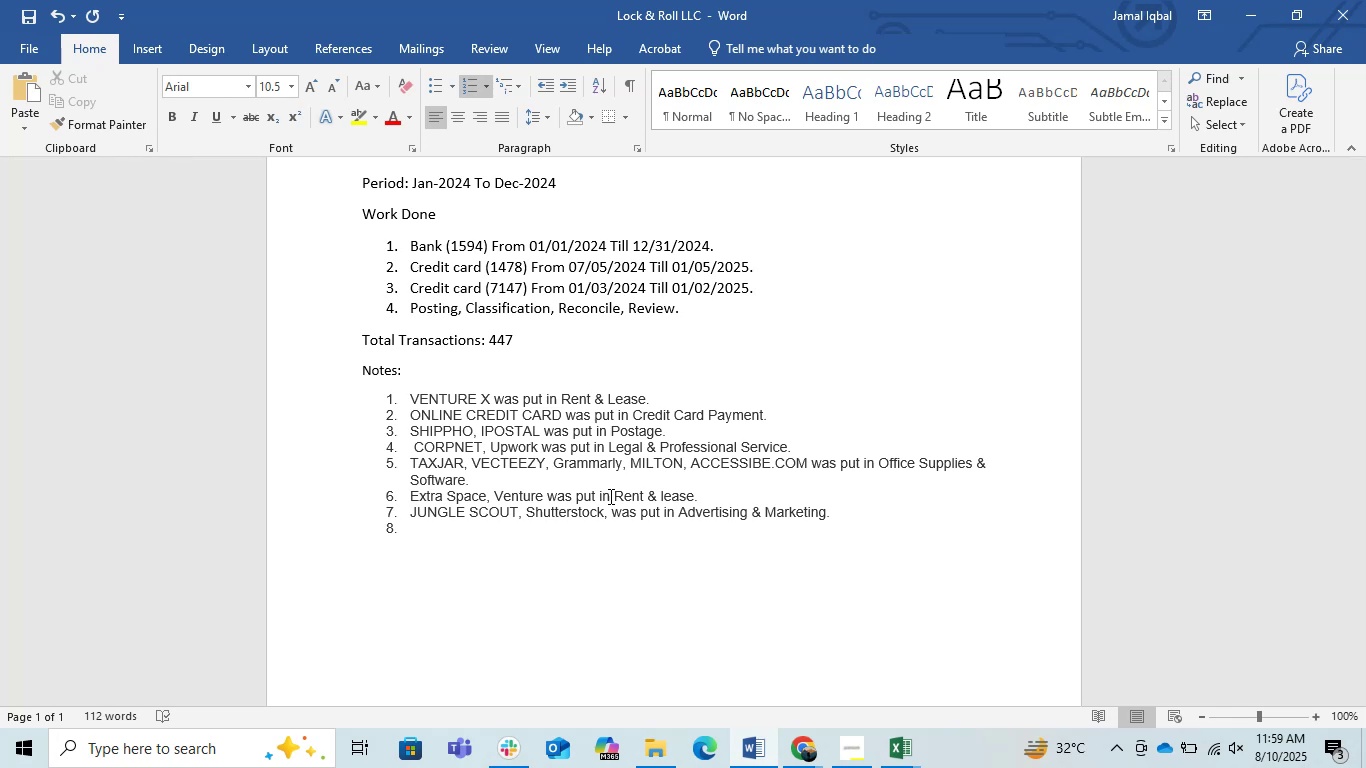 
wait(25.59)
 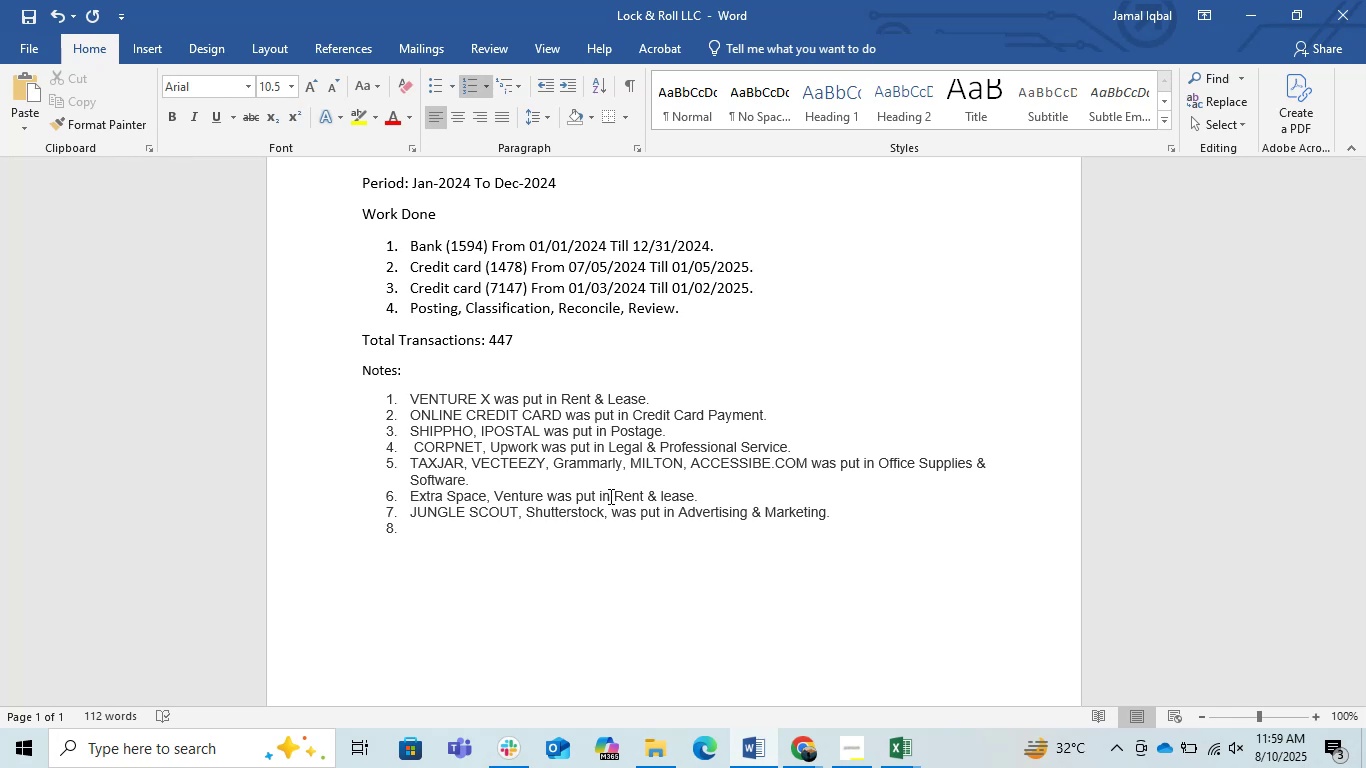 
left_click([413, 454])
 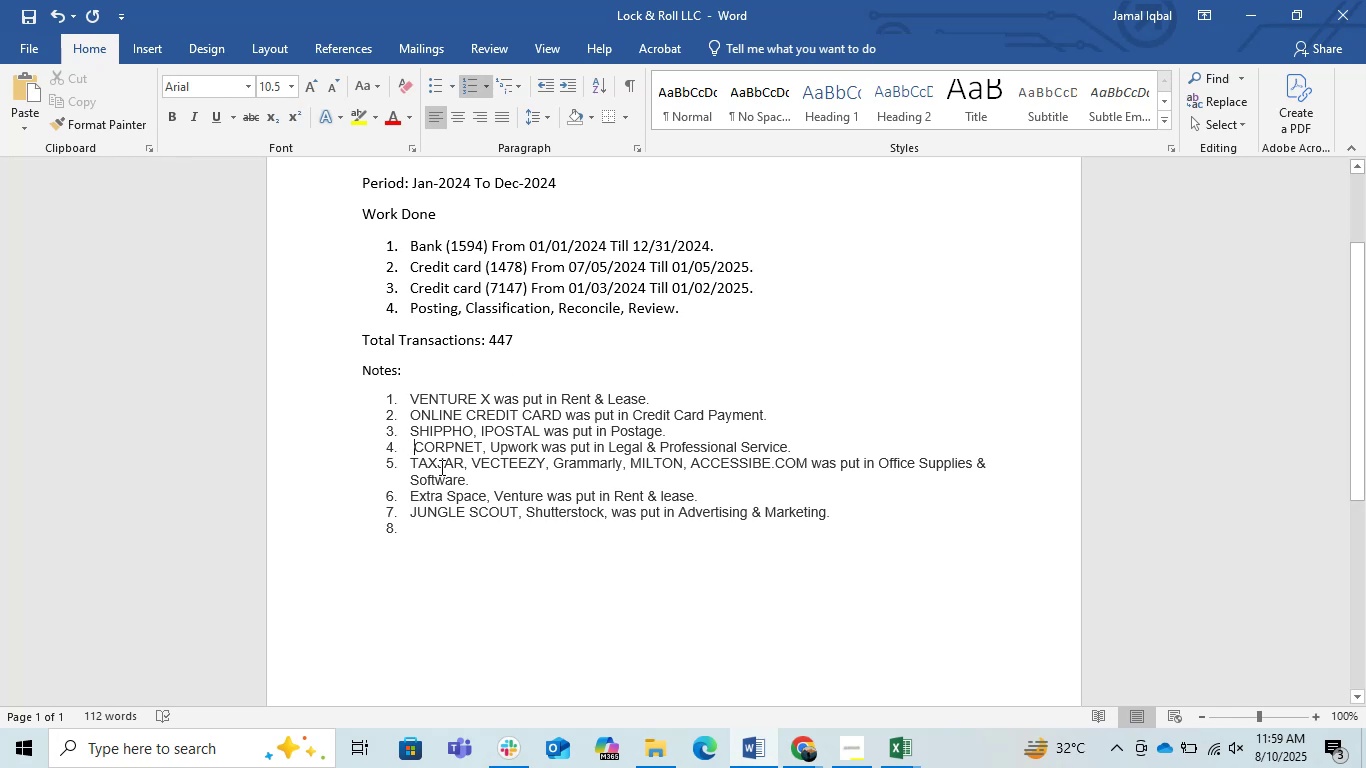 
key(Backslash)
 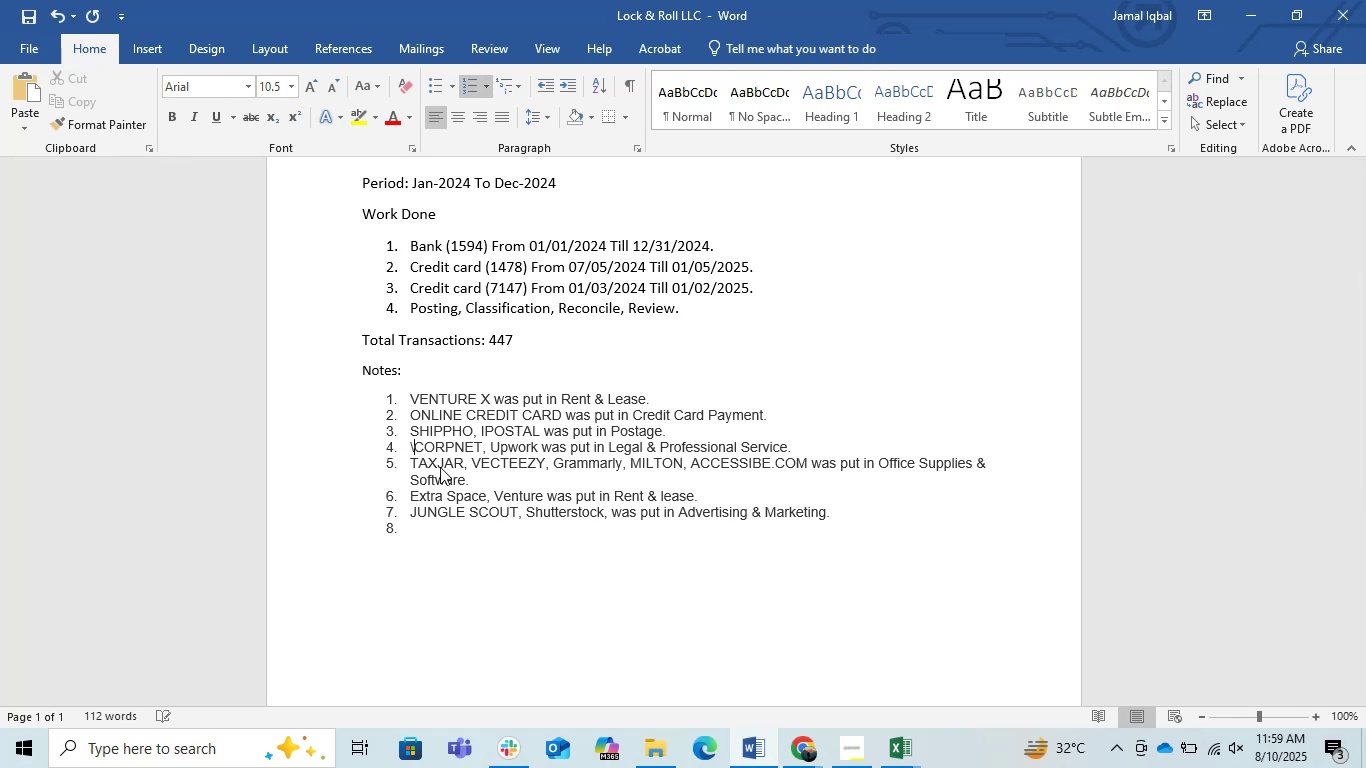 
key(Backspace)
 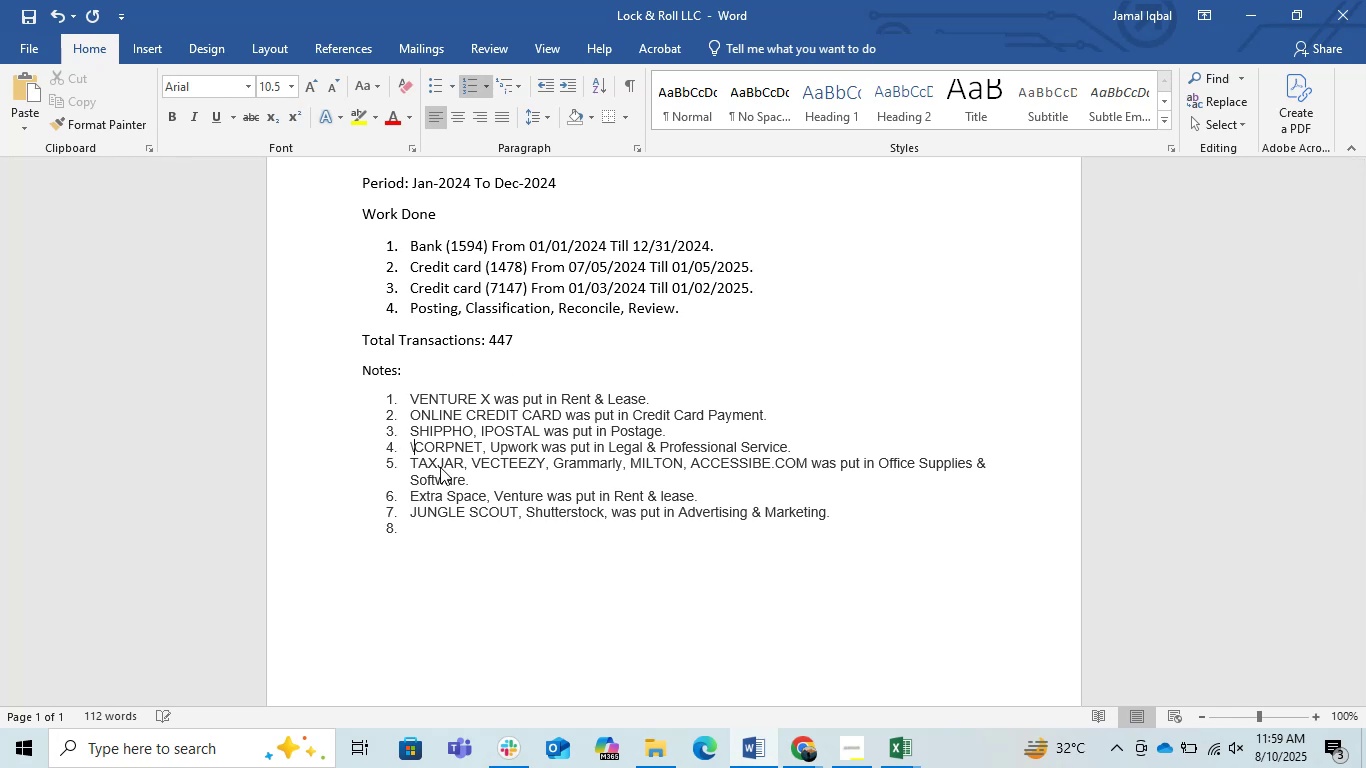 
key(Backspace)
 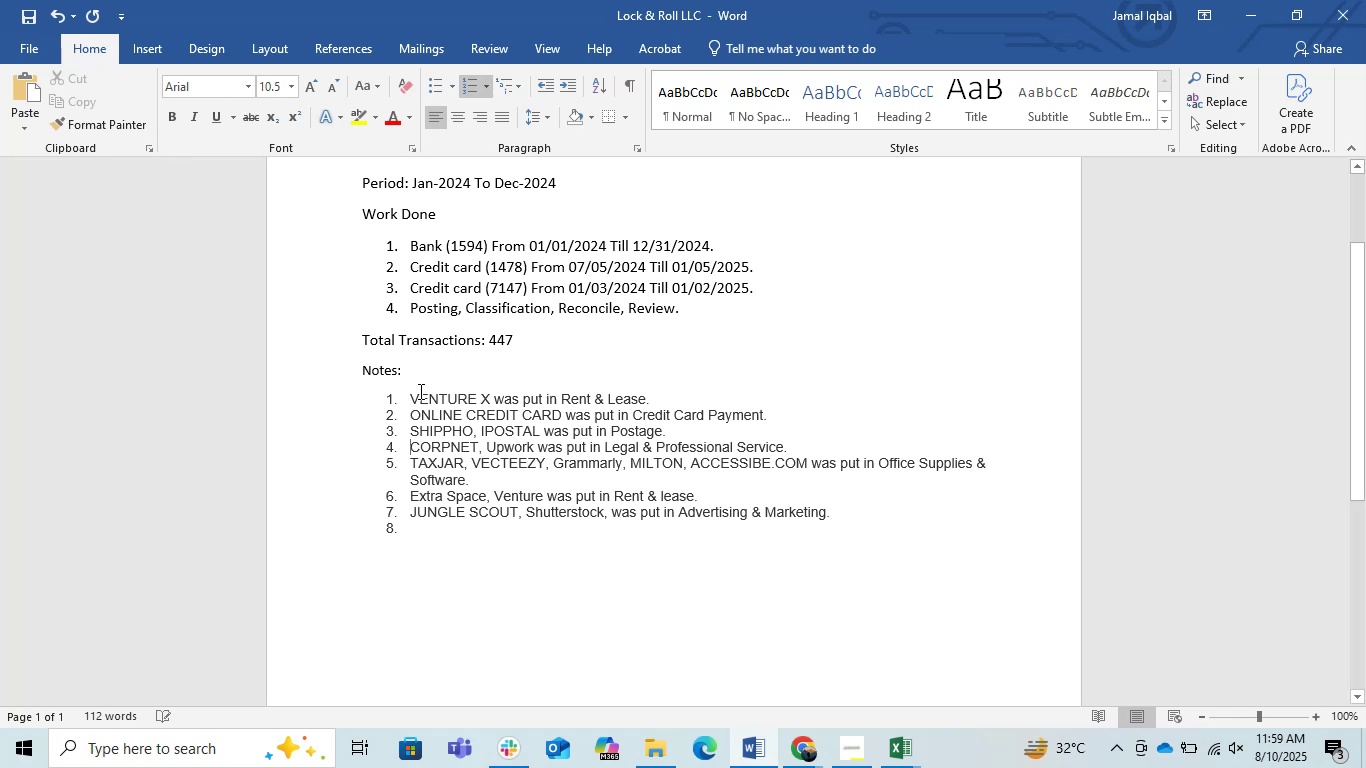 
left_click_drag(start_coordinate=[400, 388], to_coordinate=[814, 541])
 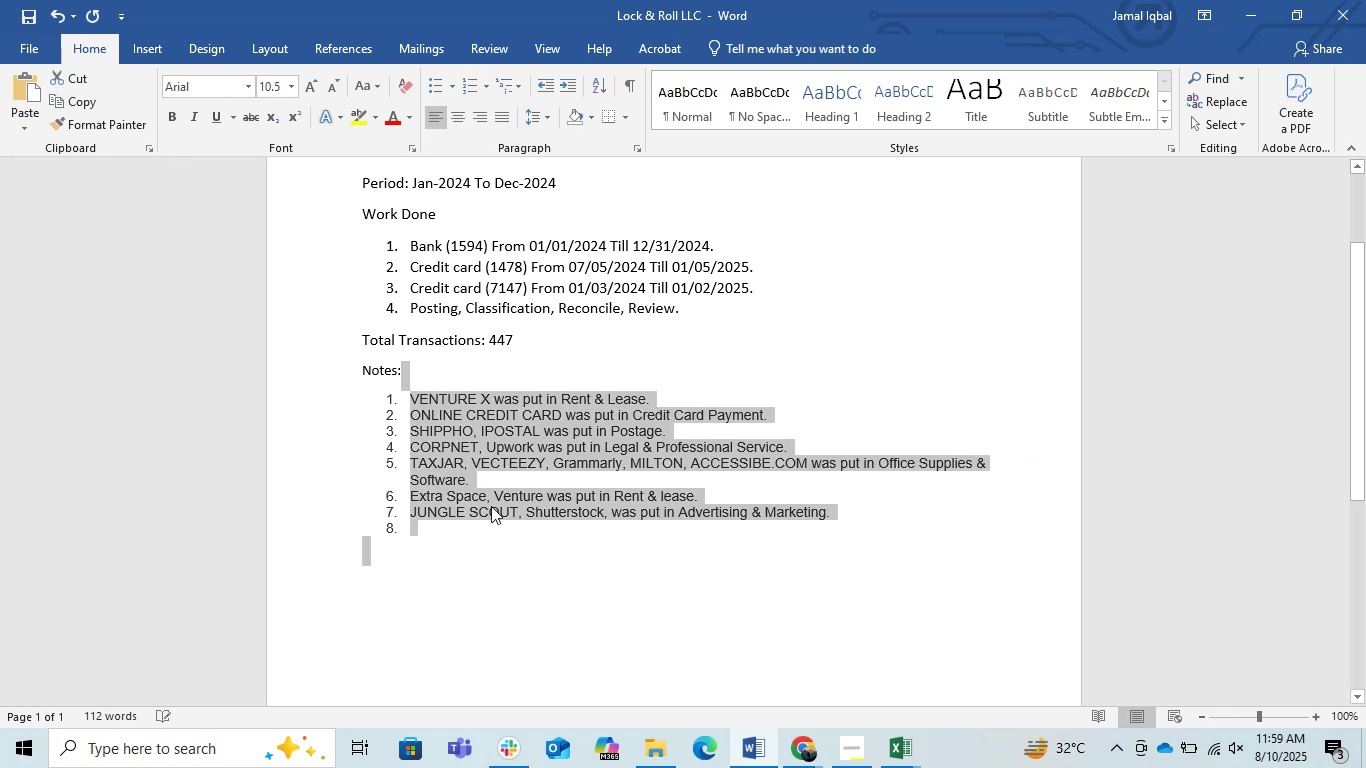 
left_click([490, 506])
 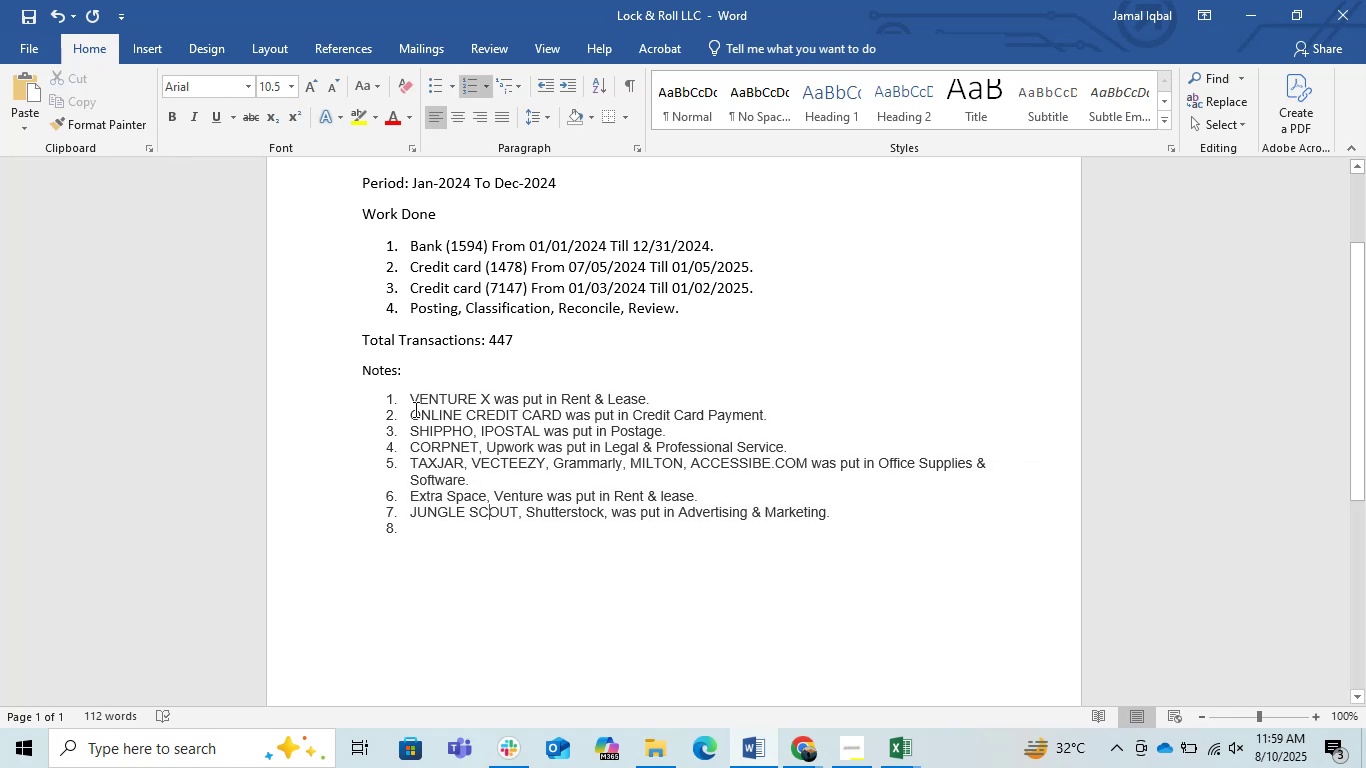 
left_click_drag(start_coordinate=[410, 392], to_coordinate=[830, 519])
 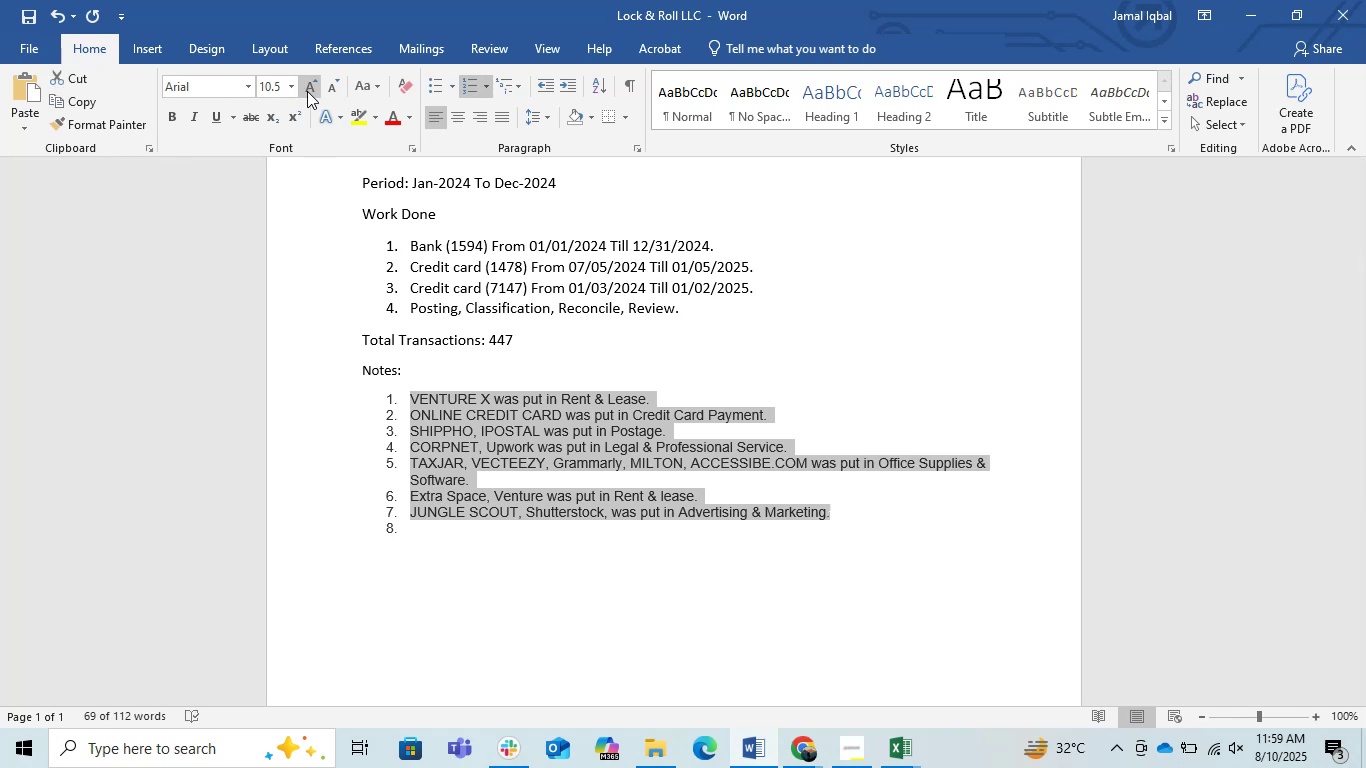 
left_click([315, 82])
 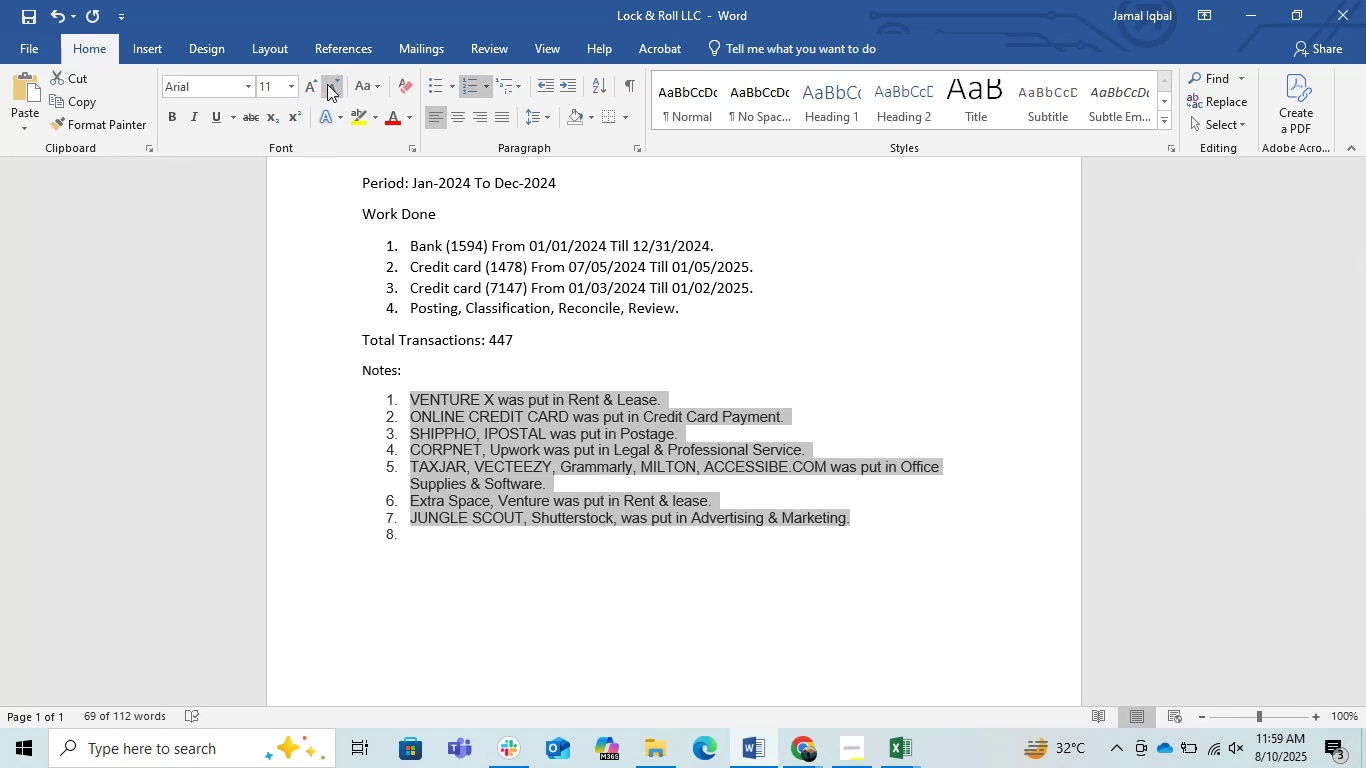 
left_click([328, 84])
 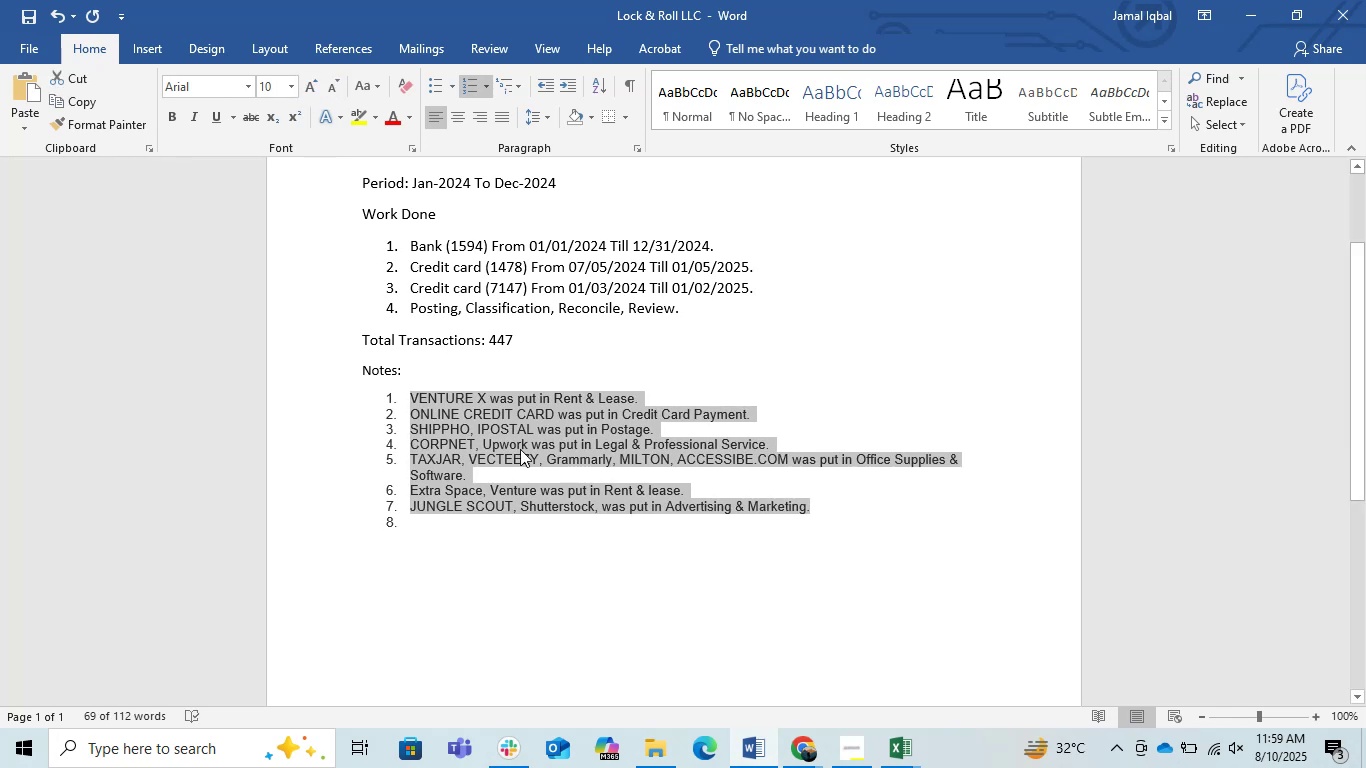 
left_click([530, 539])
 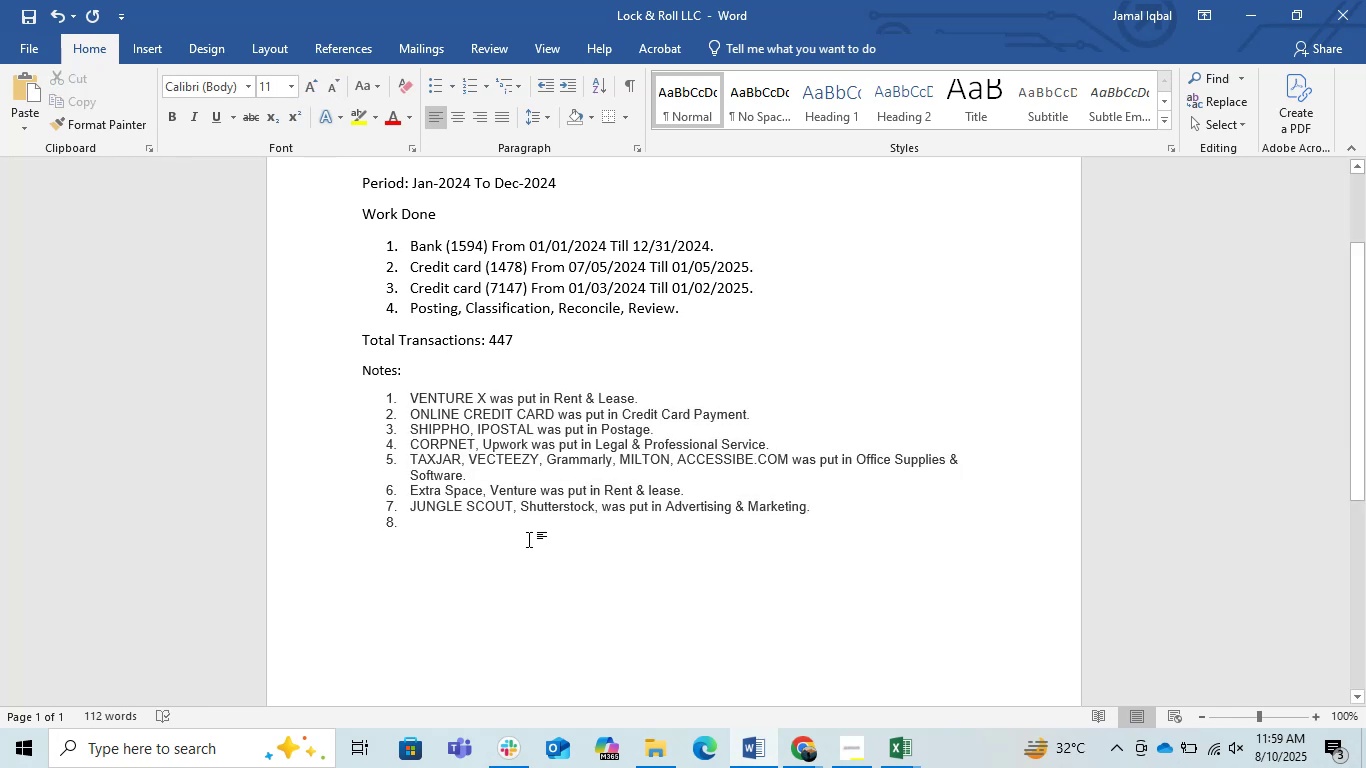 
left_click([484, 535])
 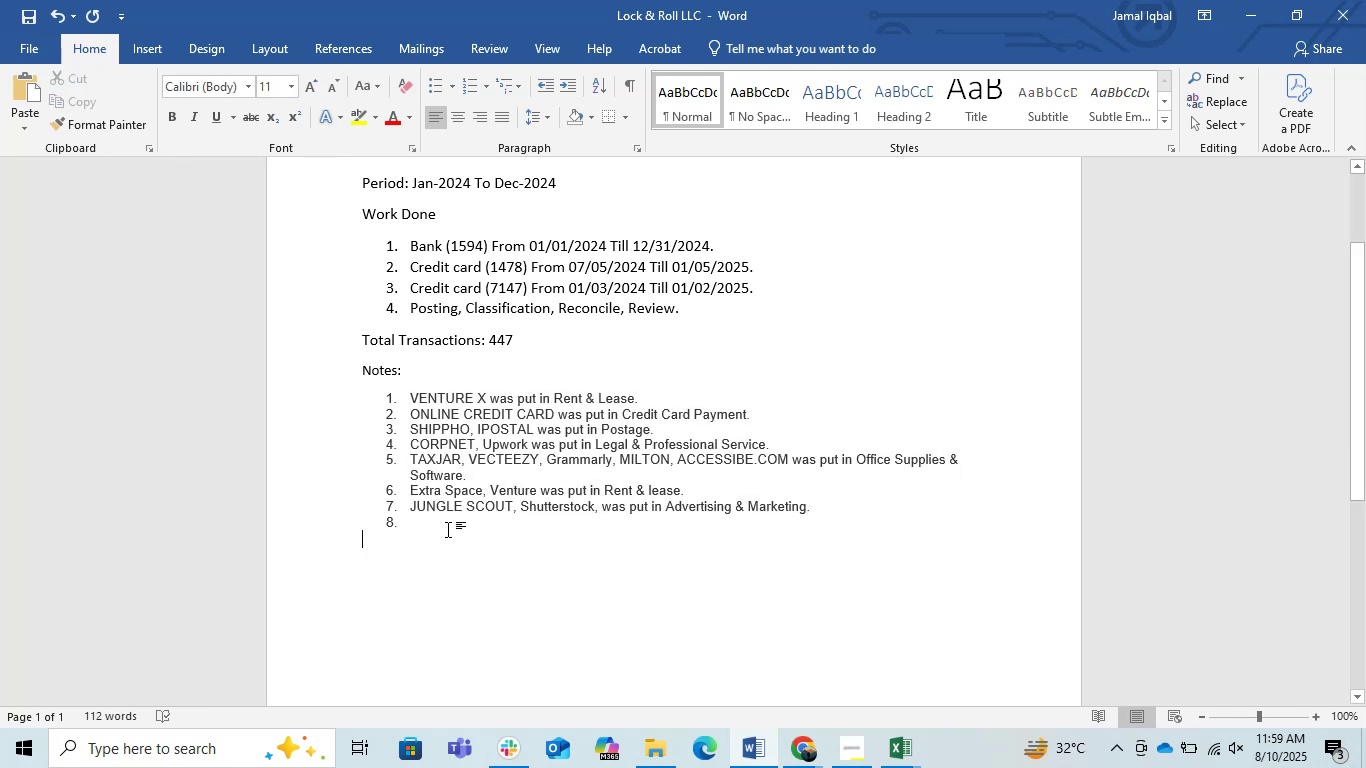 
left_click([436, 529])
 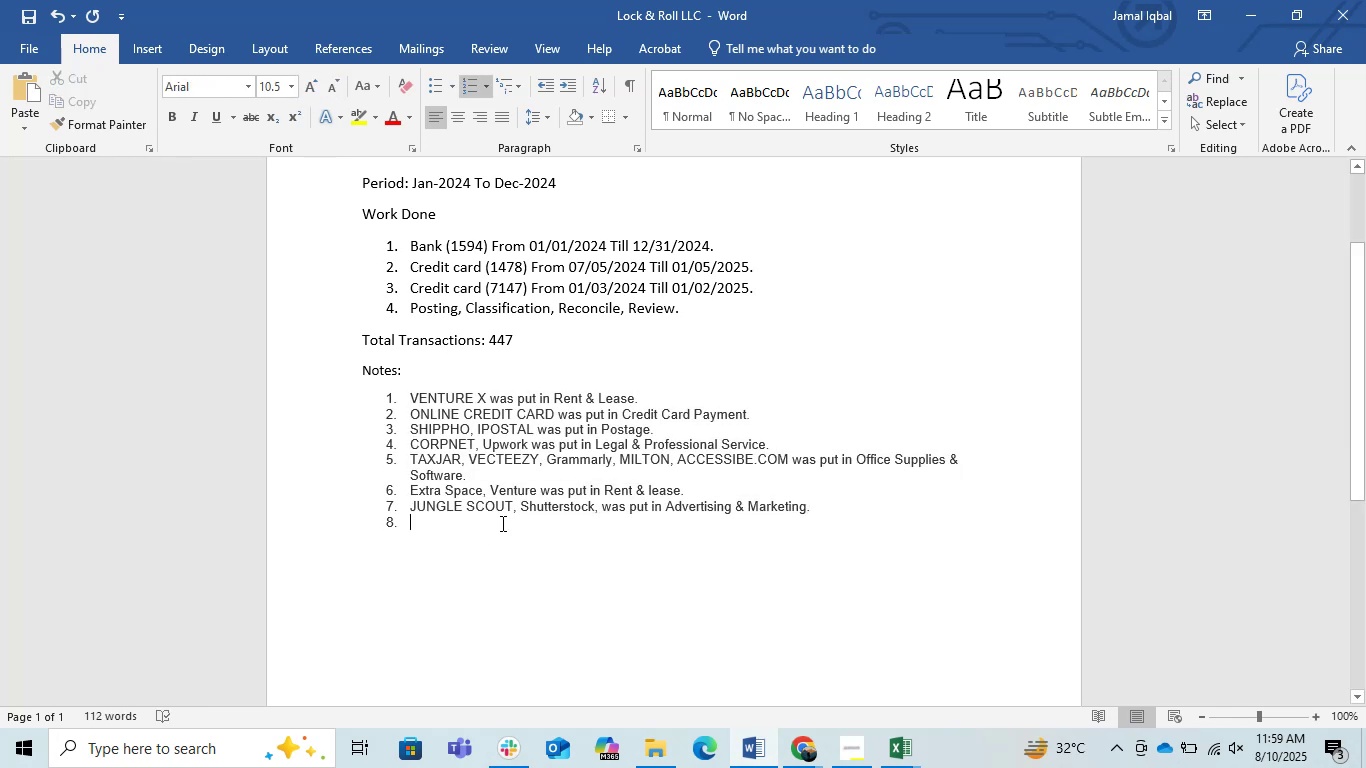 
scroll: coordinate [501, 523], scroll_direction: up, amount: 1.0
 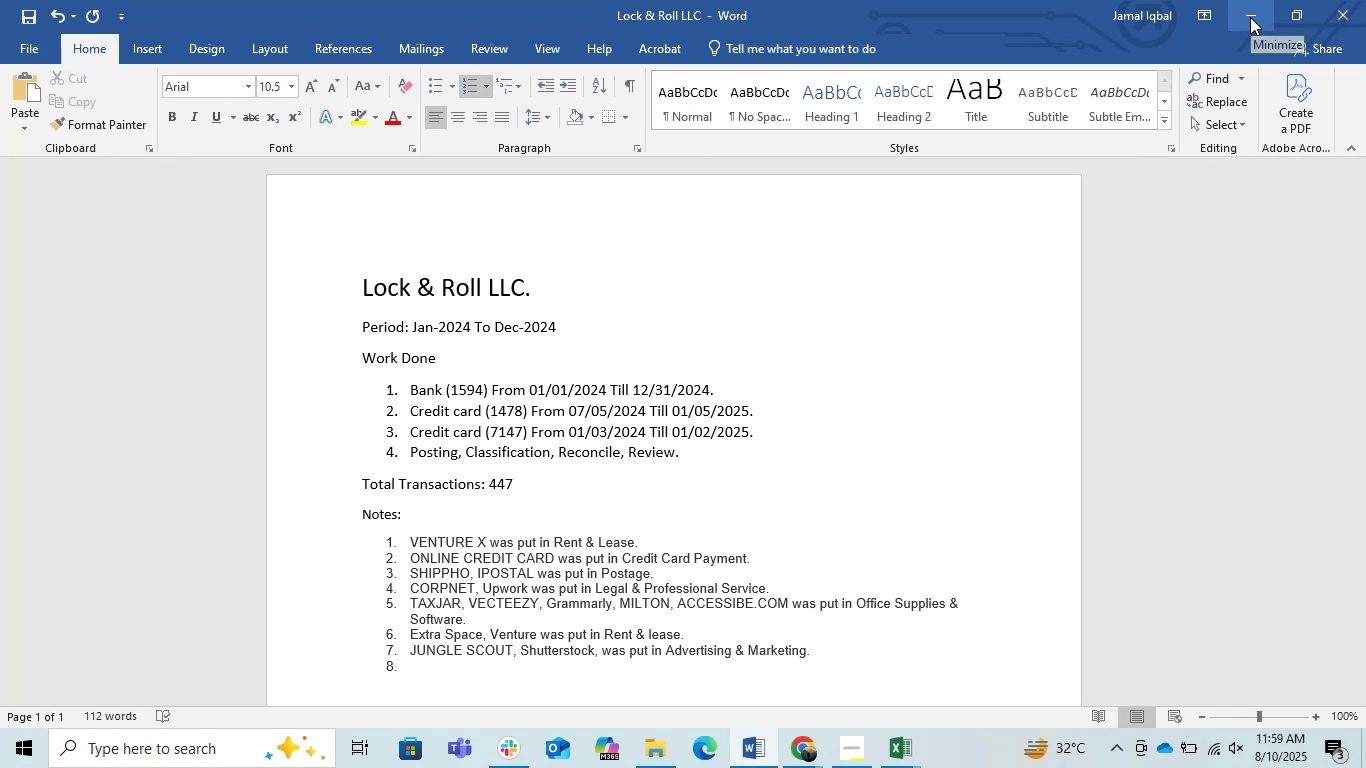 
wait(8.54)
 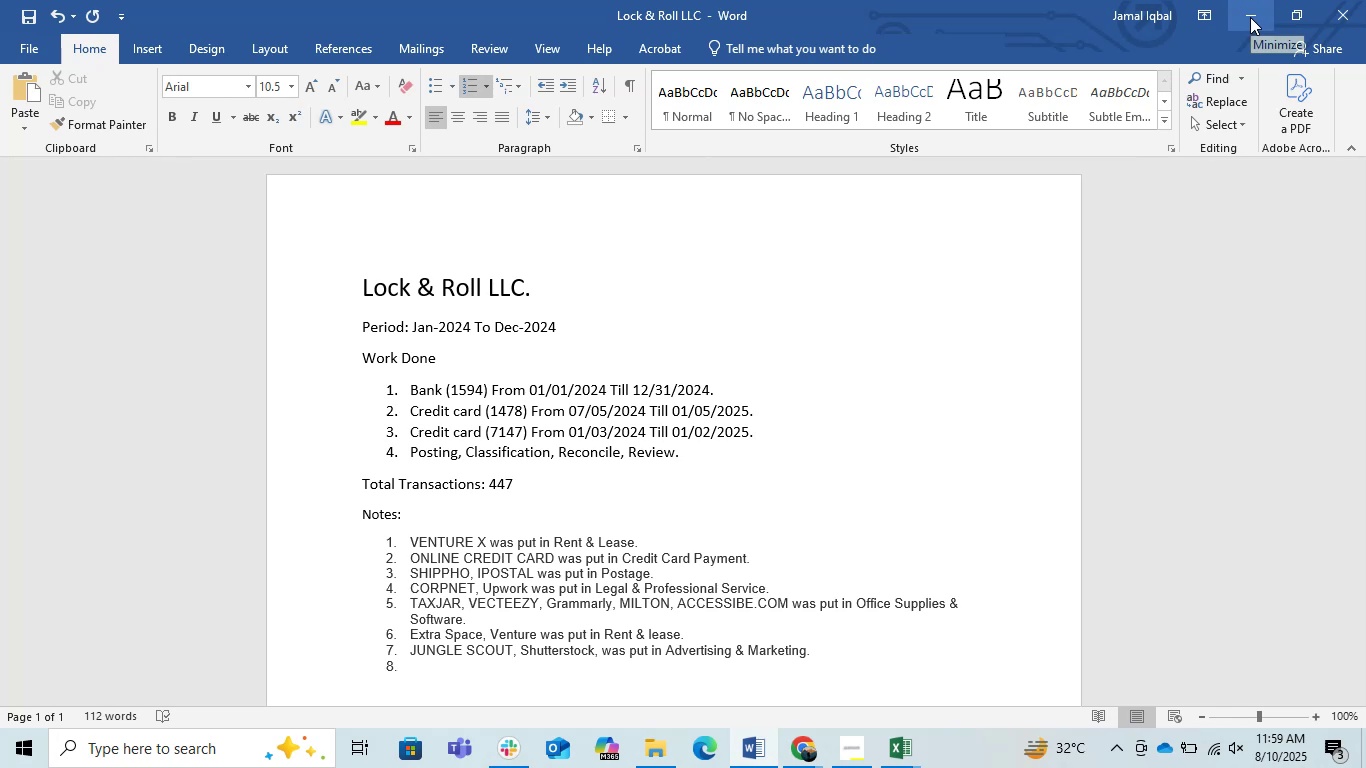 
left_click([1250, 17])
 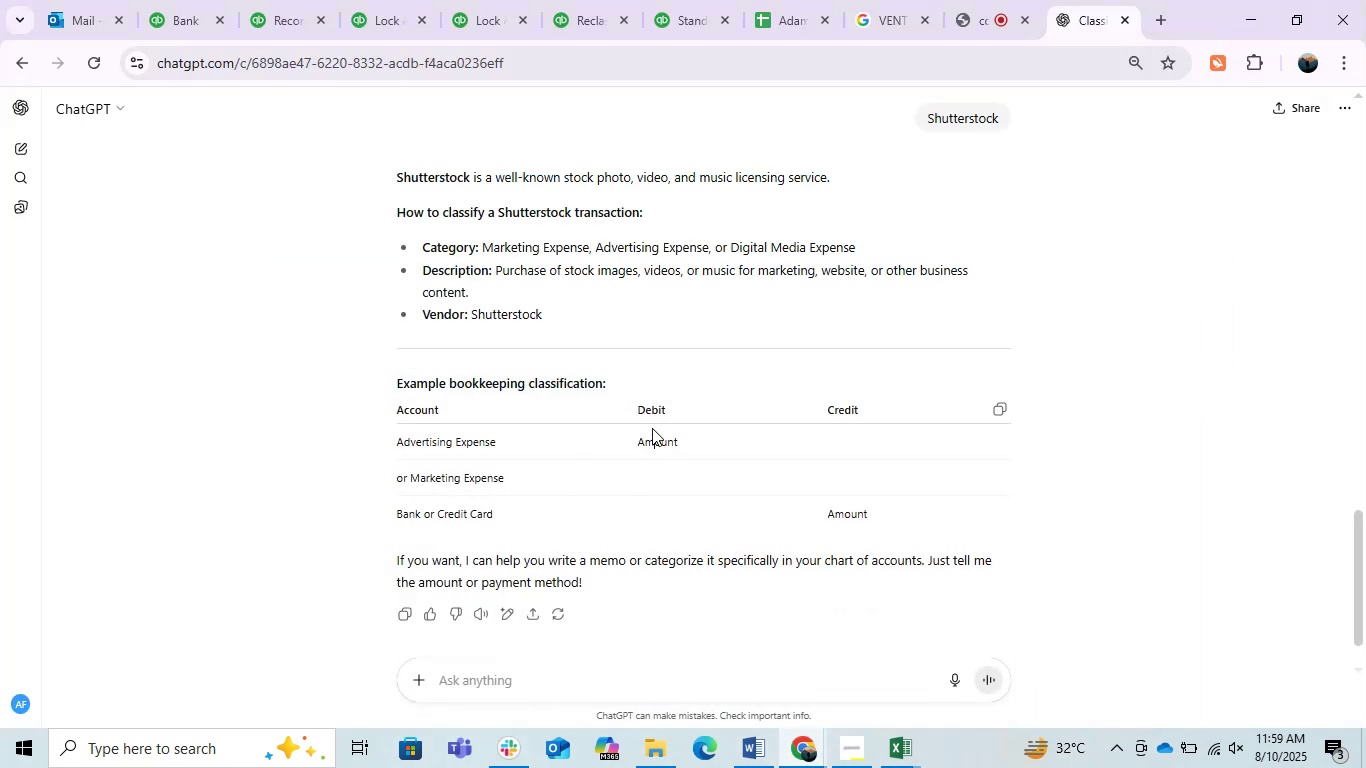 
double_click([653, 441])
 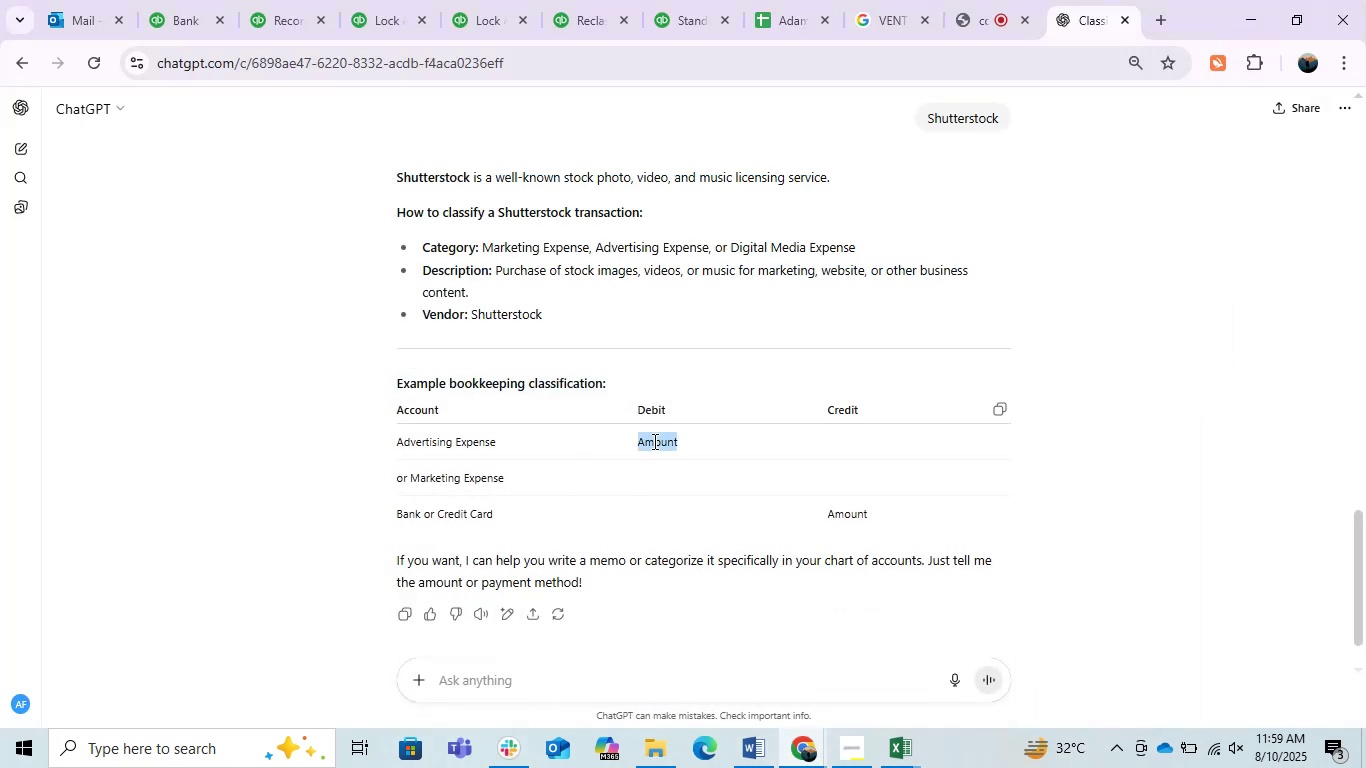 
triple_click([653, 441])
 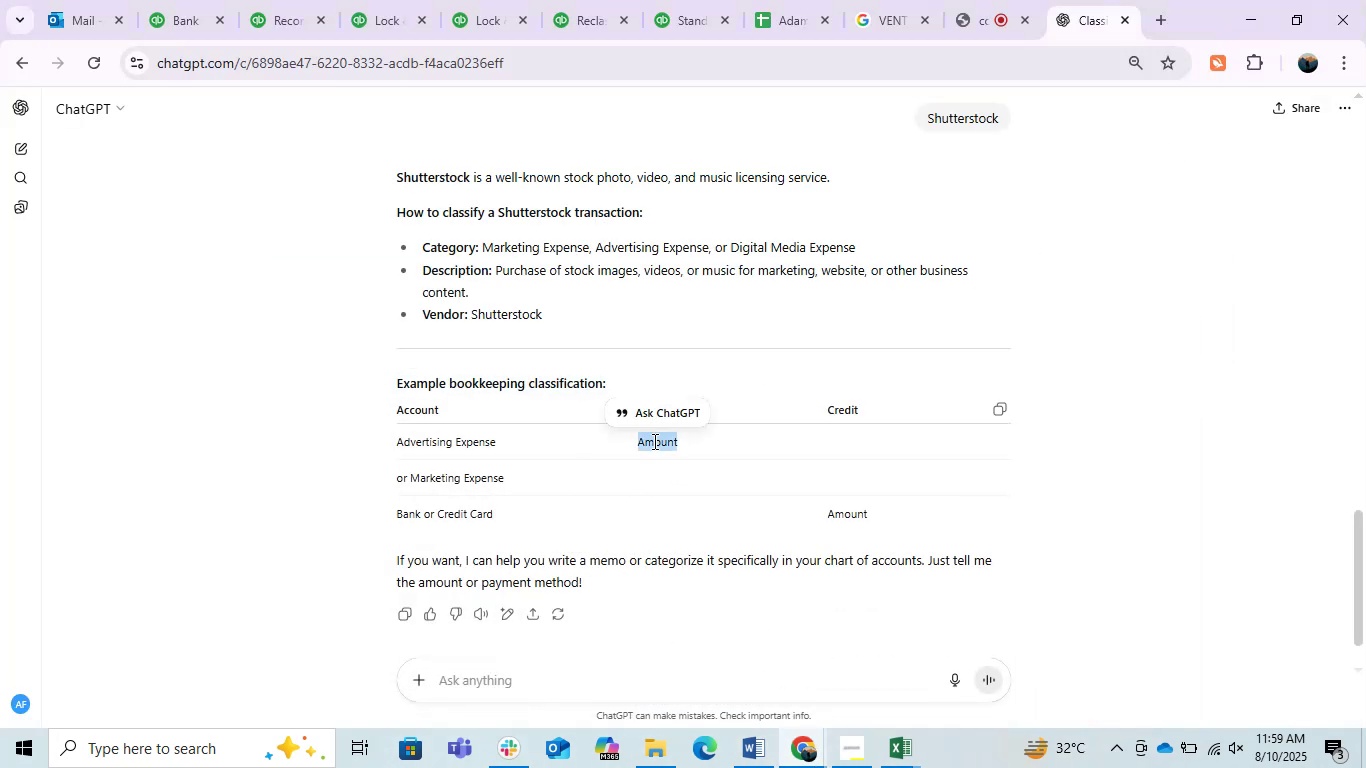 
triple_click([653, 441])
 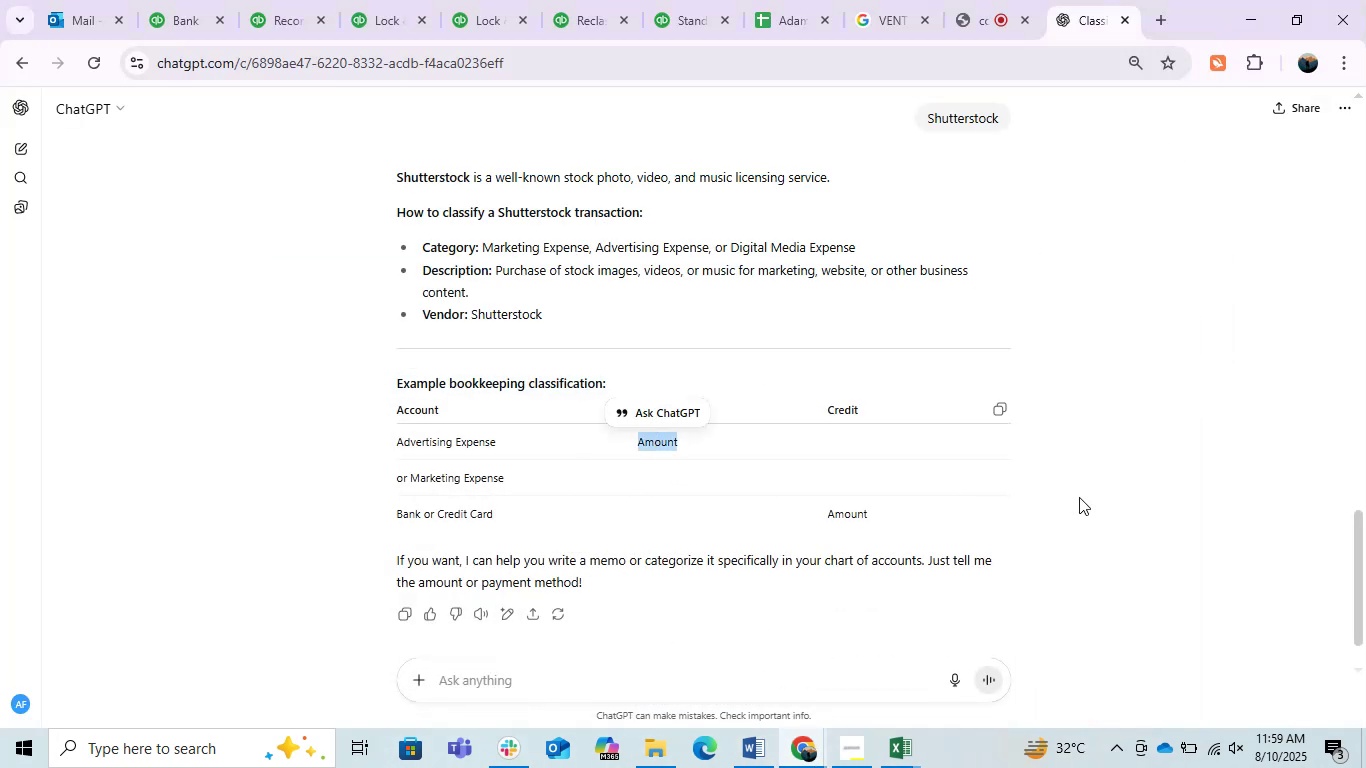 
triple_click([1079, 497])
 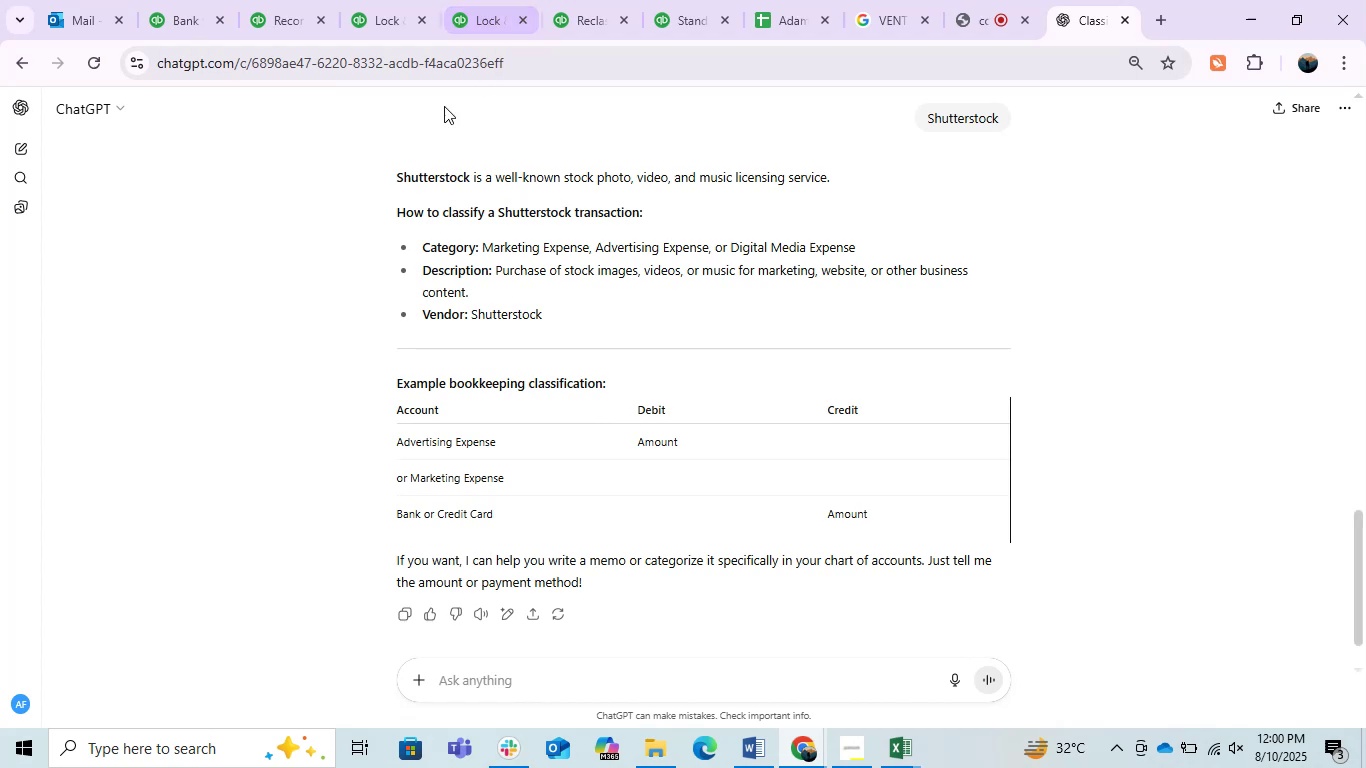 
left_click([391, 9])
 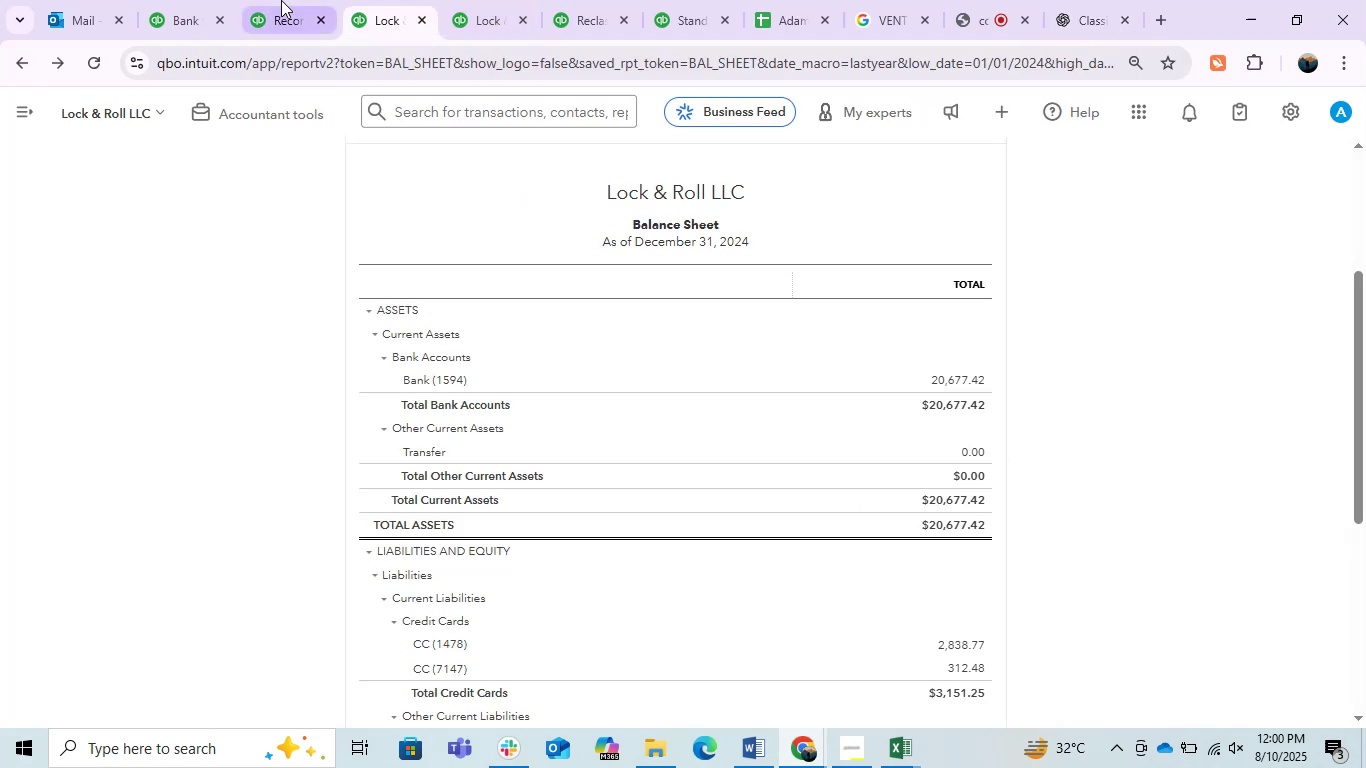 
left_click([279, 0])
 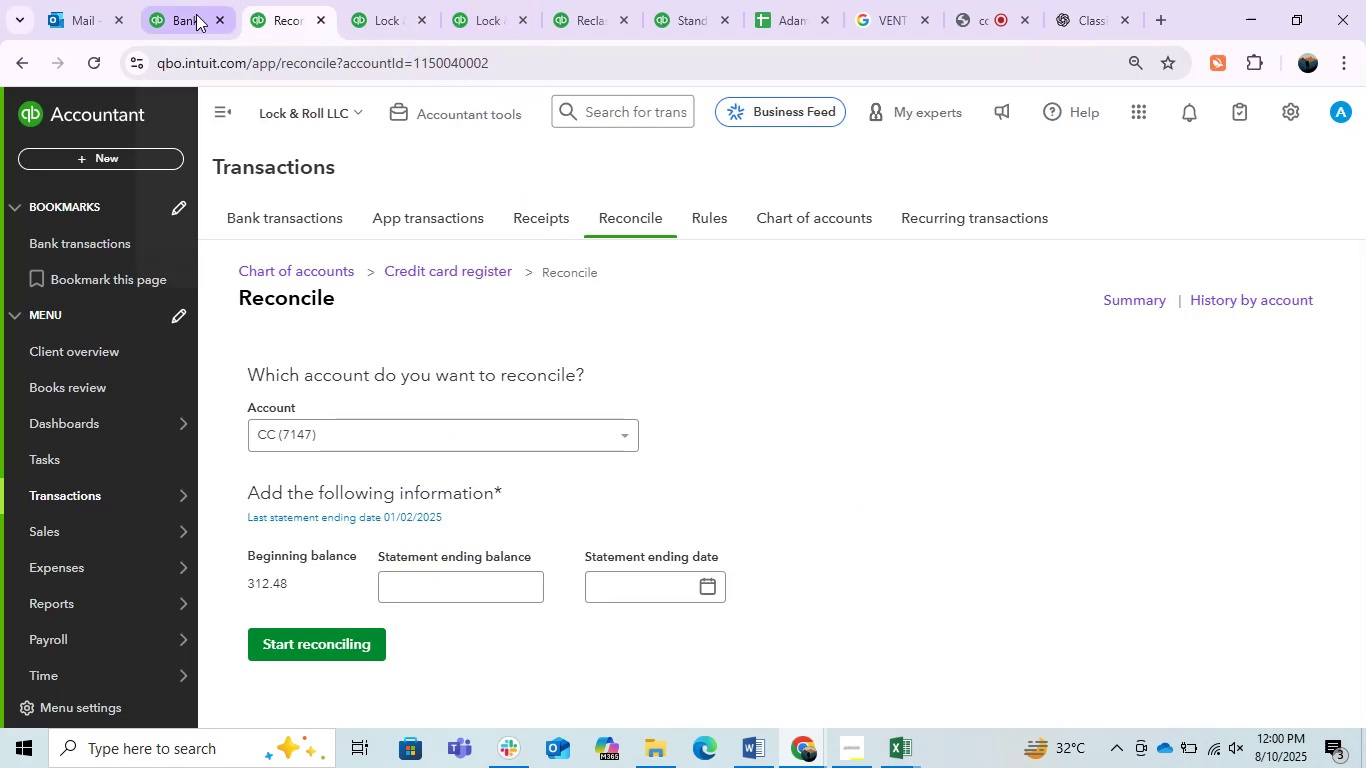 
left_click([196, 14])
 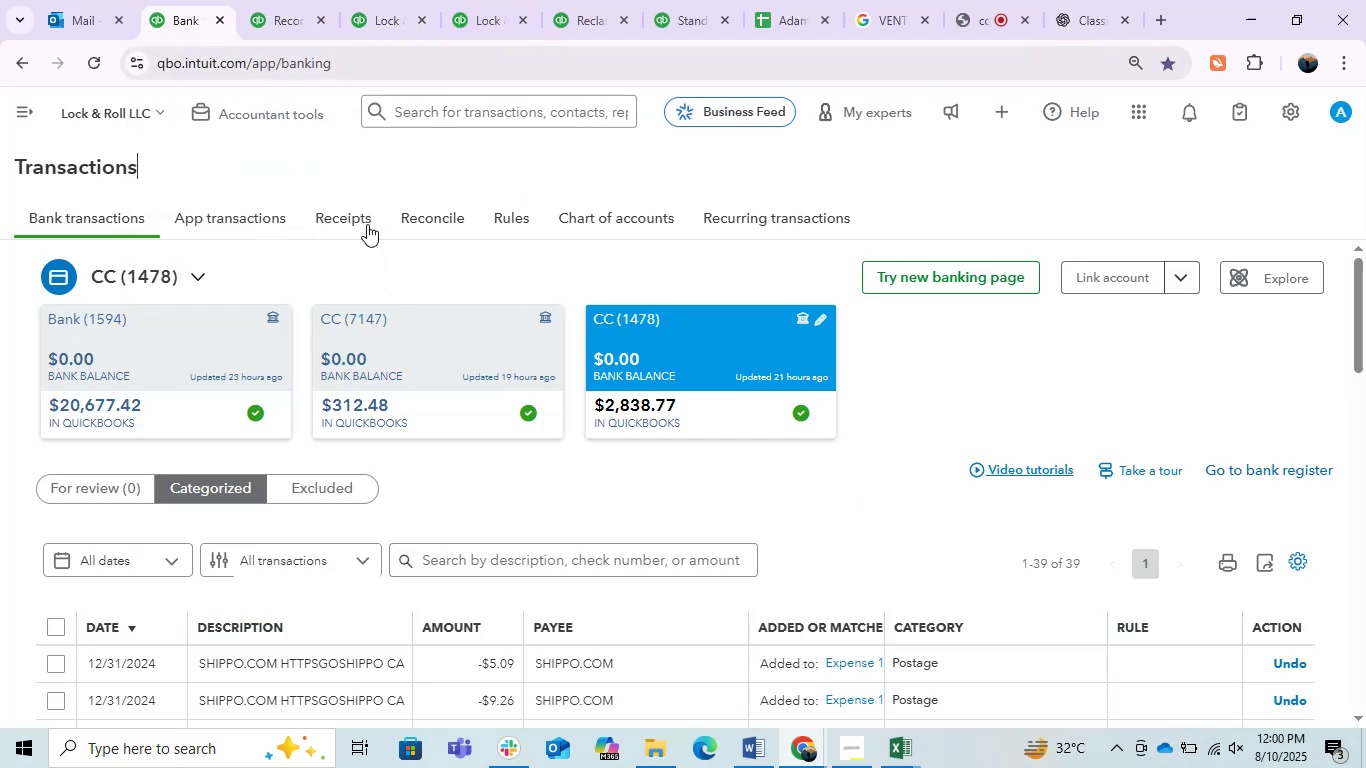 
left_click([356, 337])
 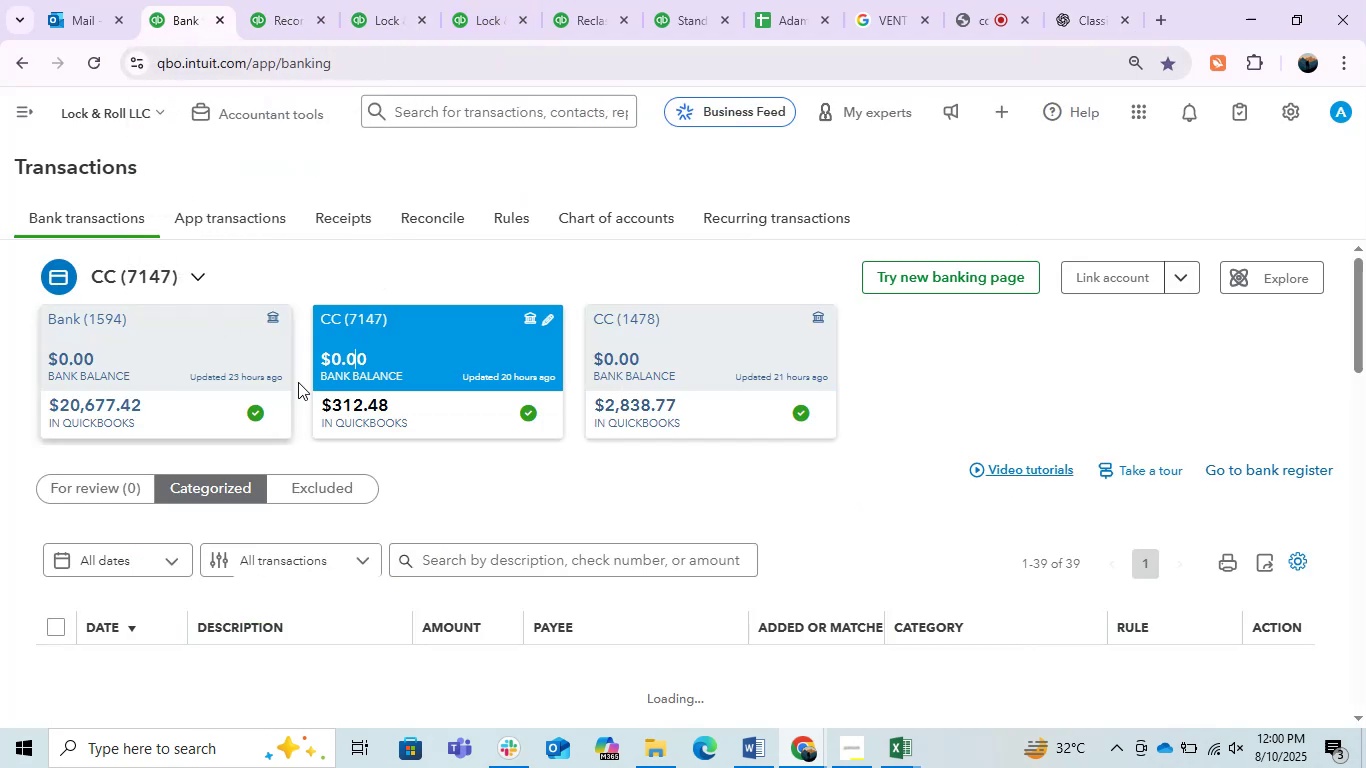 
left_click([169, 359])
 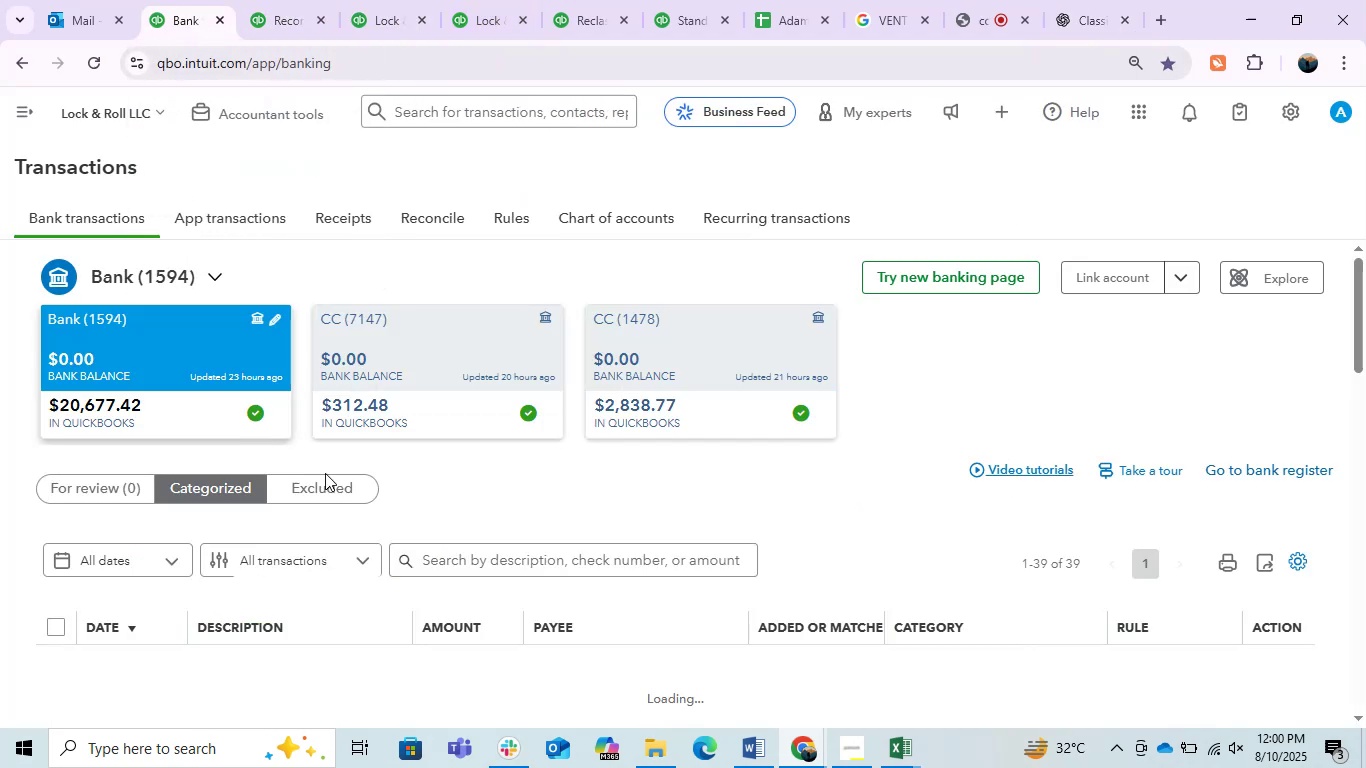 
left_click([680, 478])
 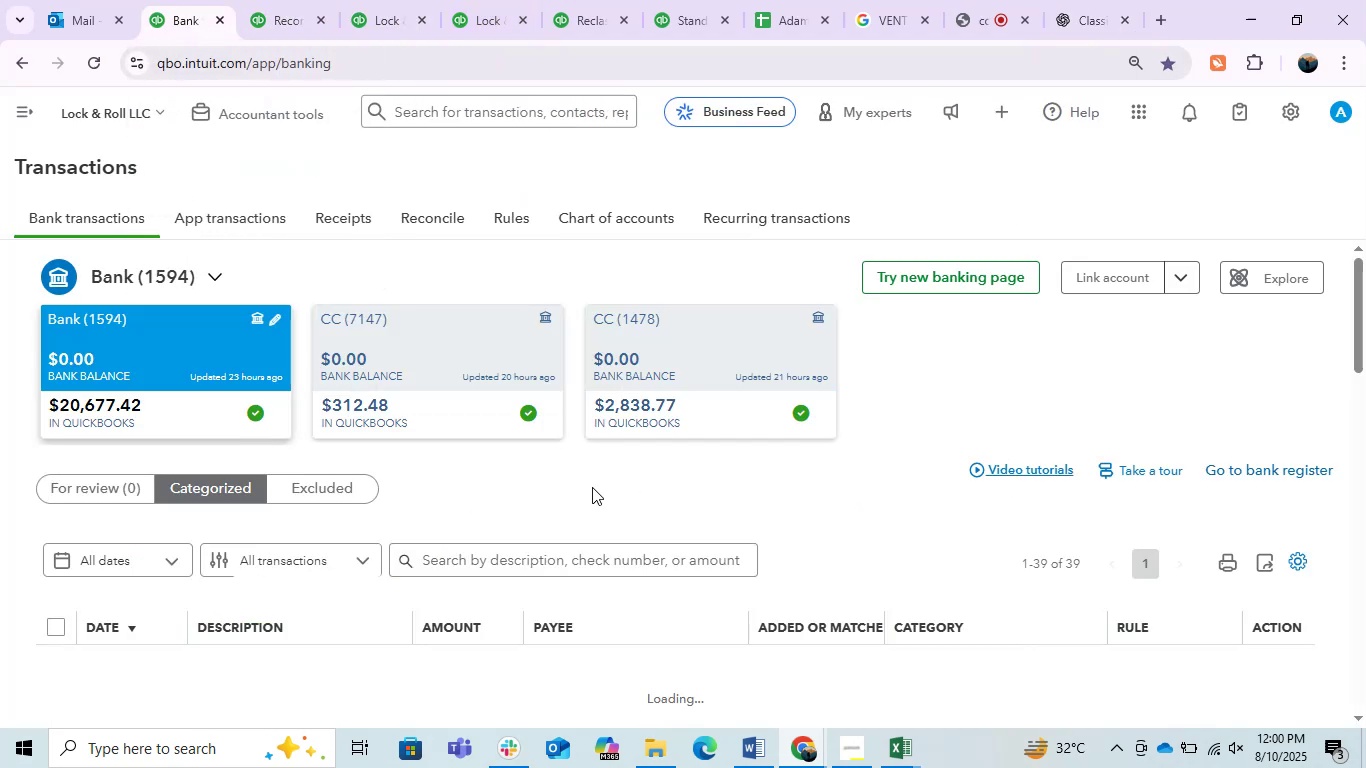 
scroll: coordinate [533, 469], scroll_direction: down, amount: 2.0
 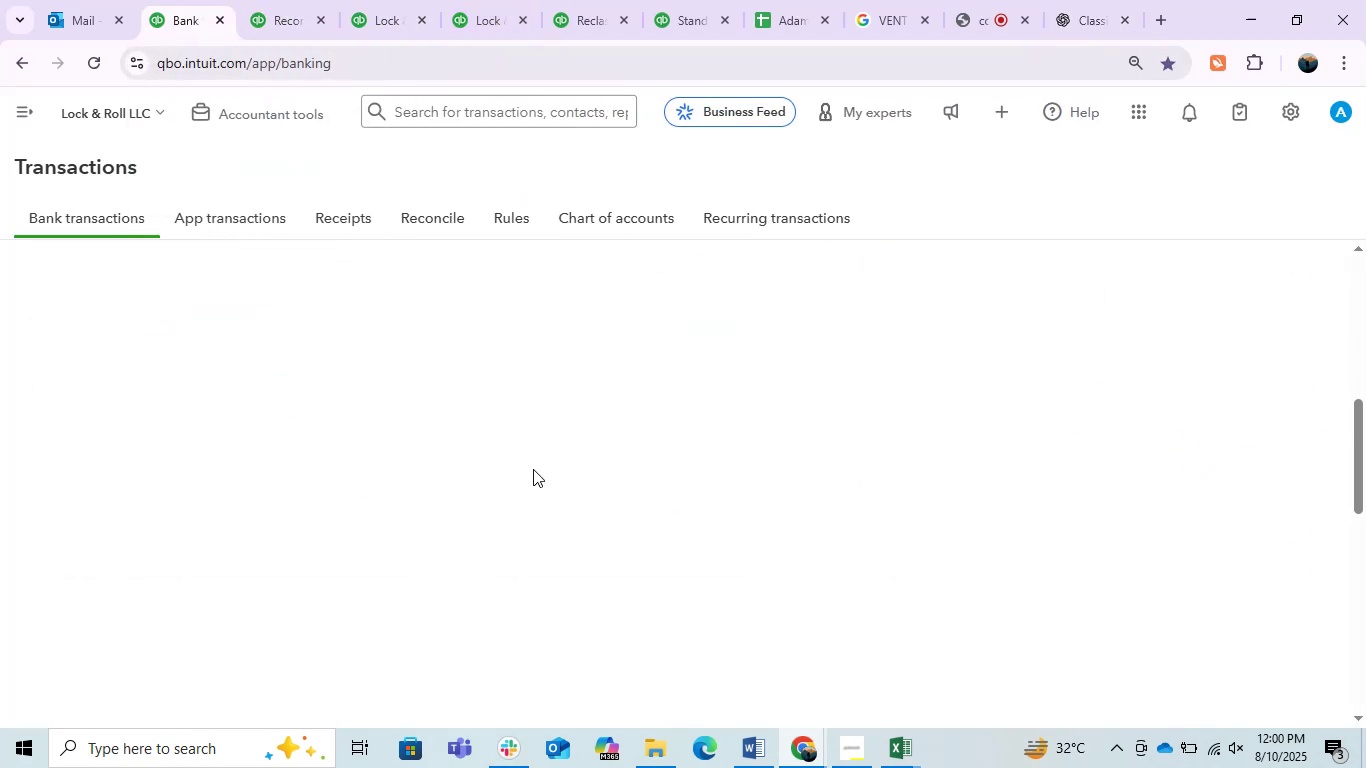 
scroll: coordinate [1132, 462], scroll_direction: up, amount: 5.0
 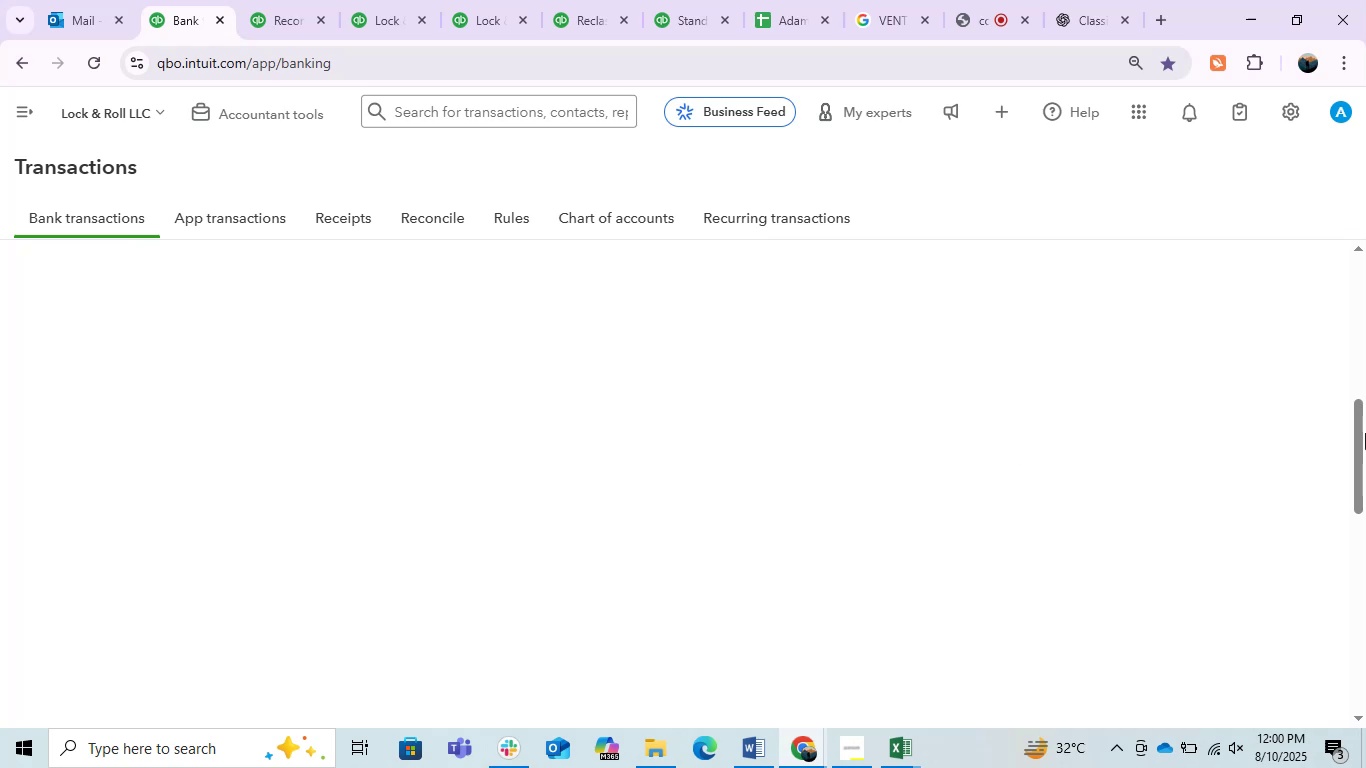 
left_click_drag(start_coordinate=[1365, 434], to_coordinate=[1344, 416])
 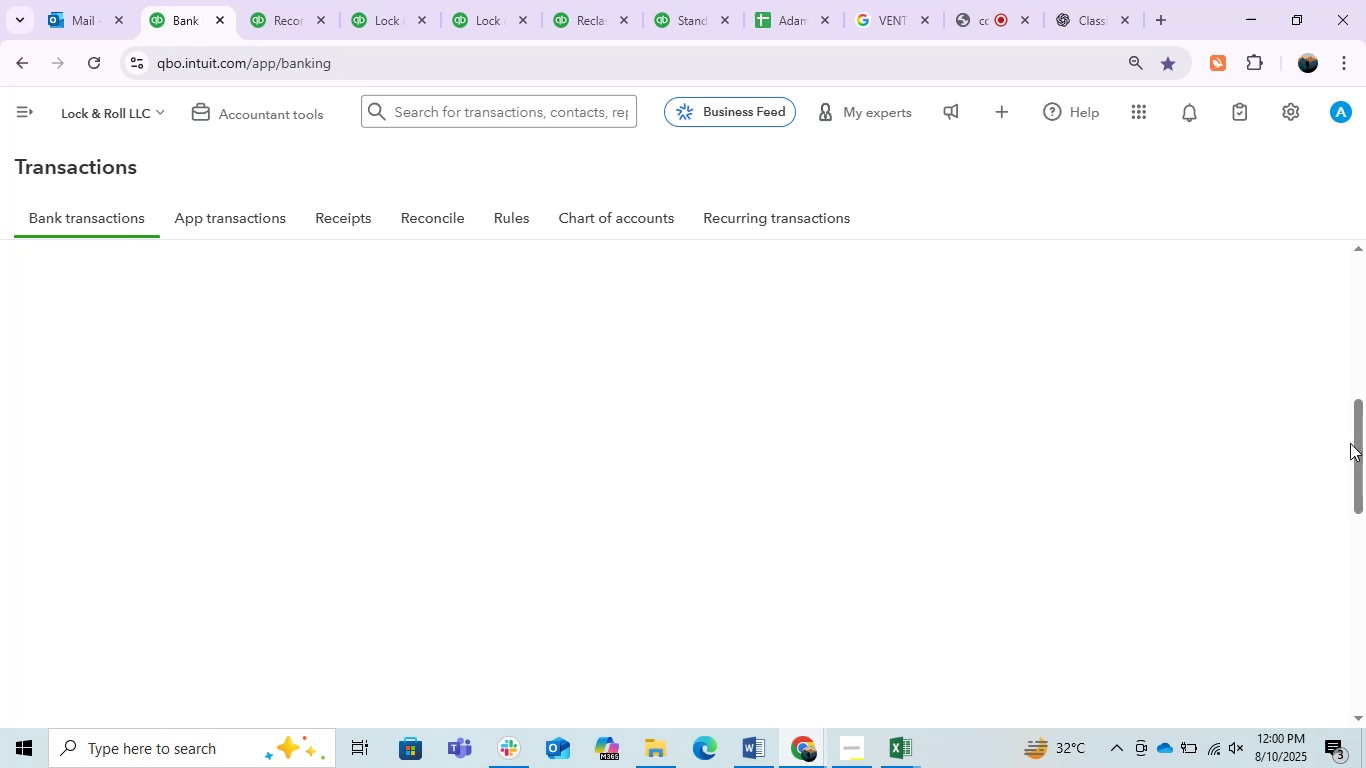 
left_click_drag(start_coordinate=[1358, 451], to_coordinate=[1354, 400])
 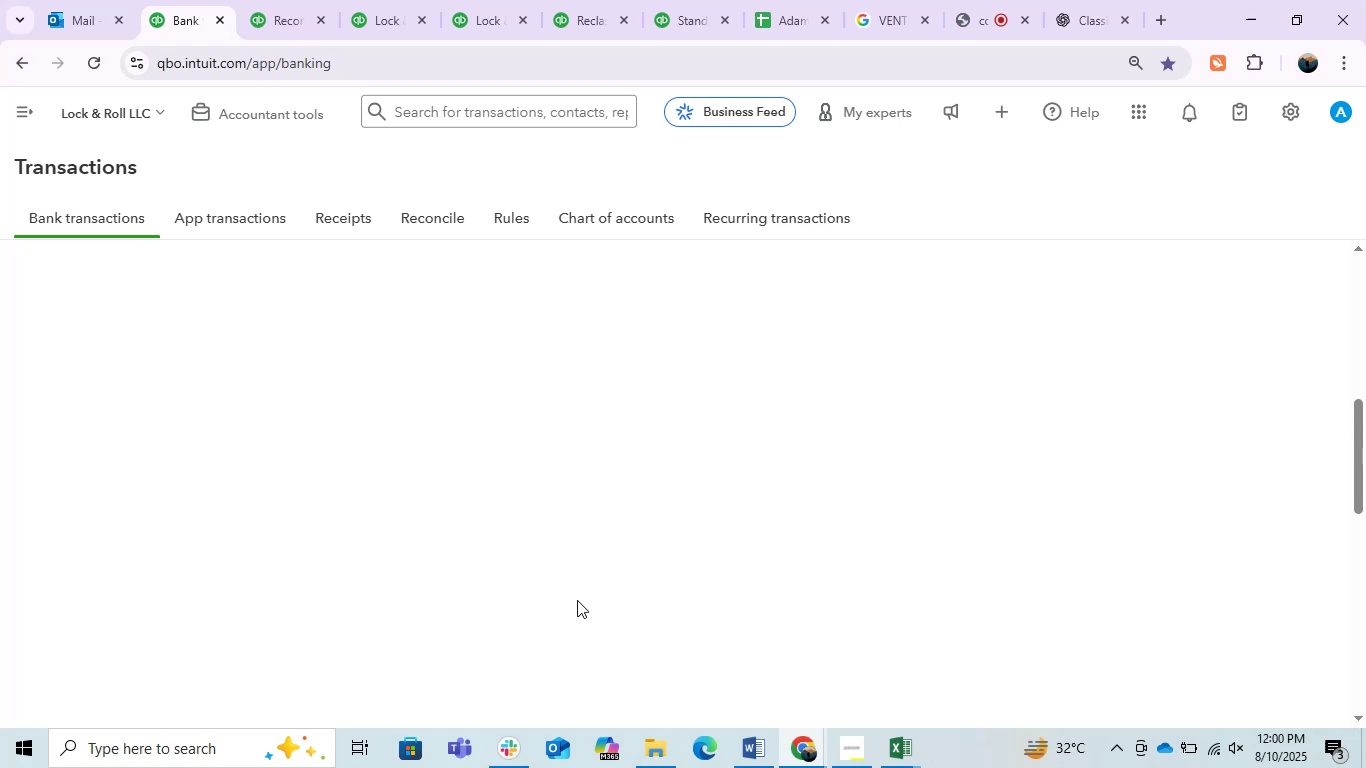 
scroll: coordinate [435, 579], scroll_direction: up, amount: 4.0
 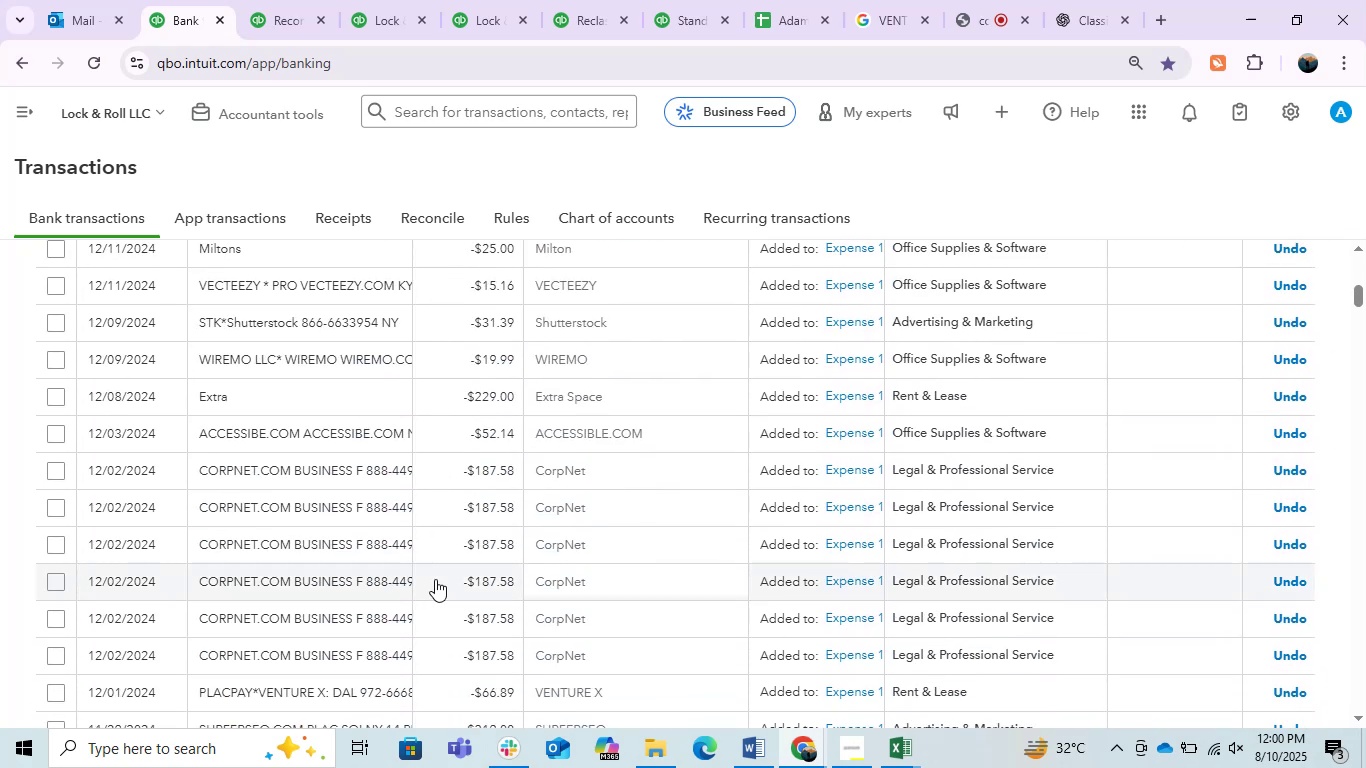 
scroll: coordinate [435, 579], scroll_direction: down, amount: 7.0
 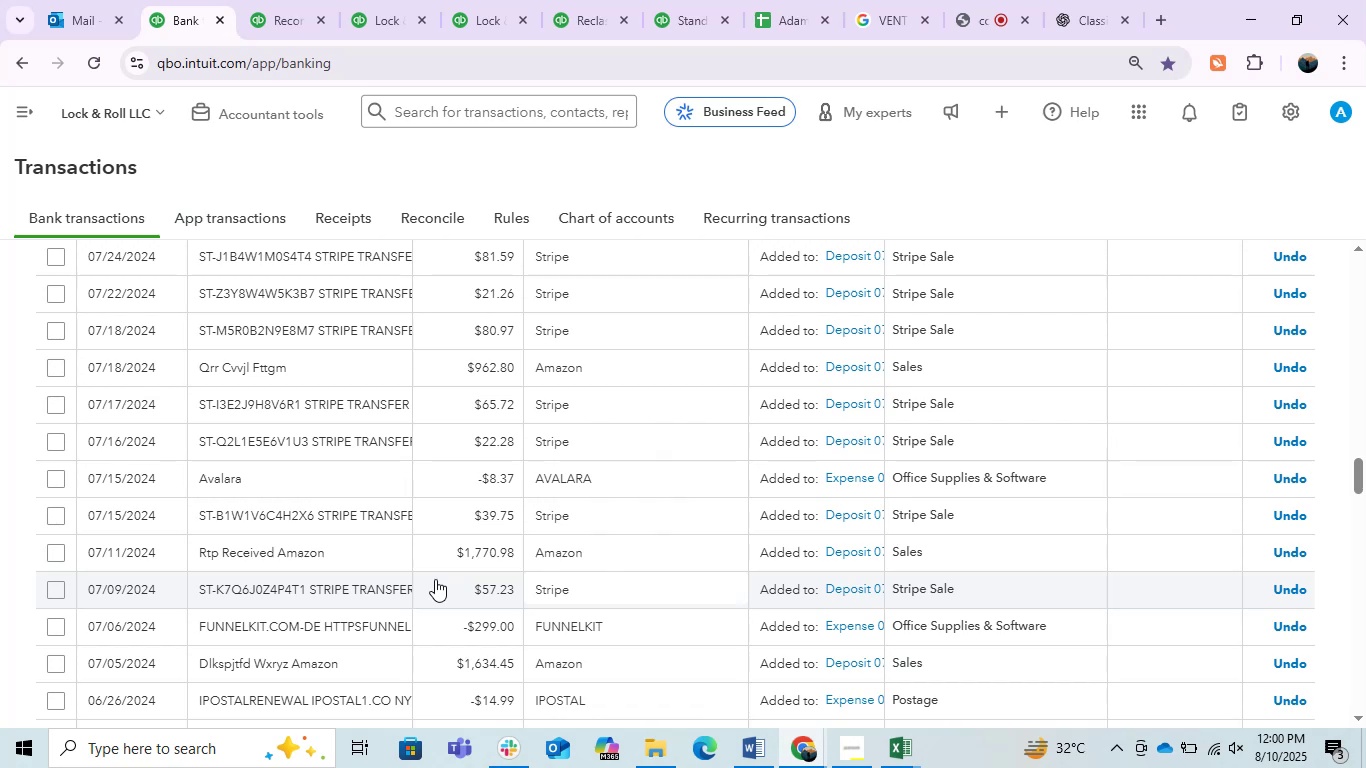 
wait(35.47)
 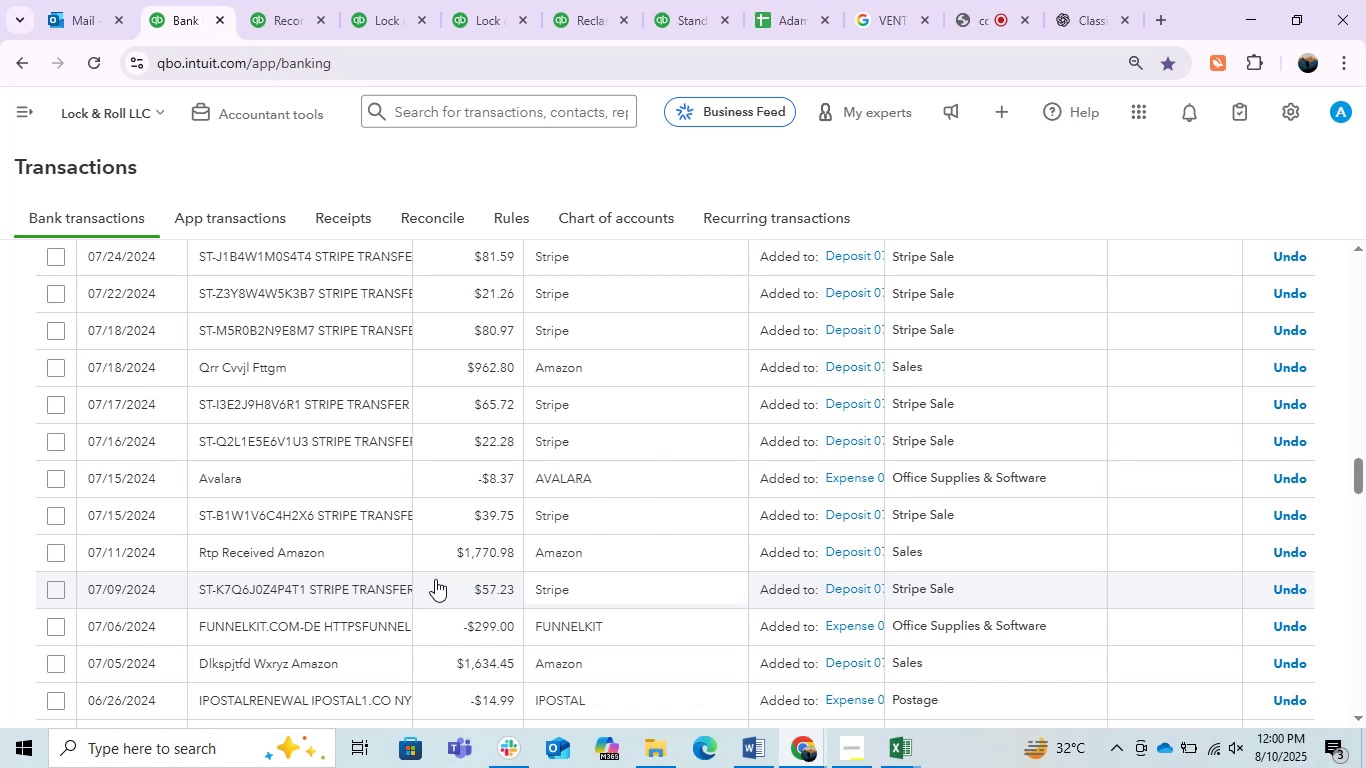 
left_click([264, 330])
 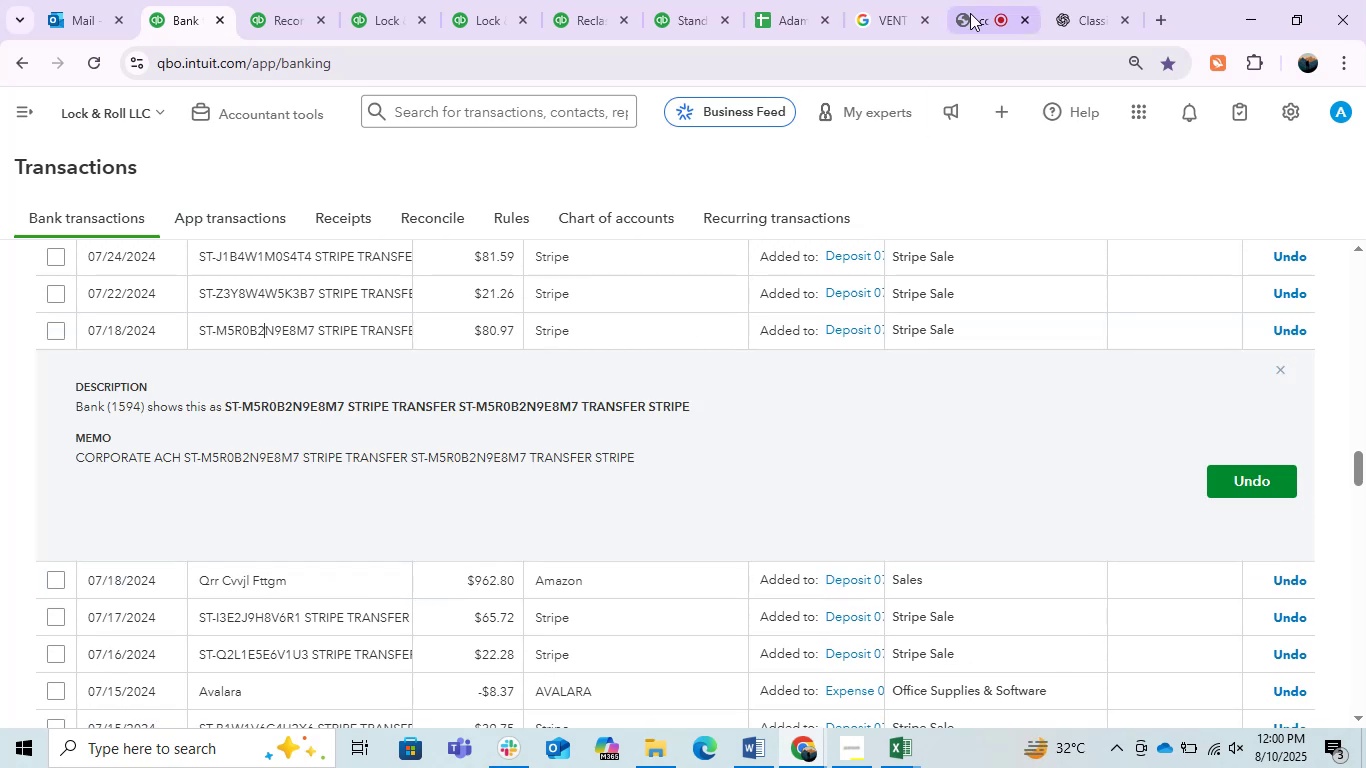 
left_click([971, 12])
 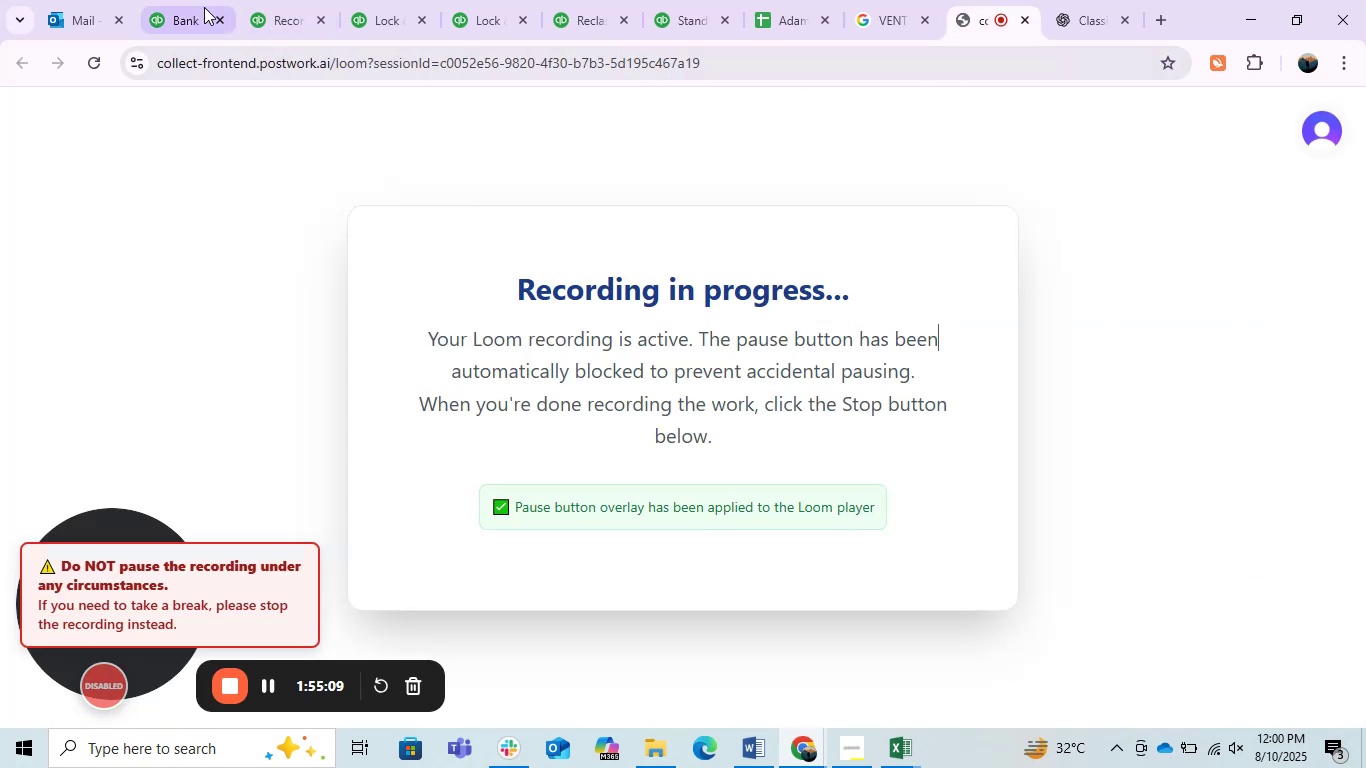 
left_click([177, 2])
 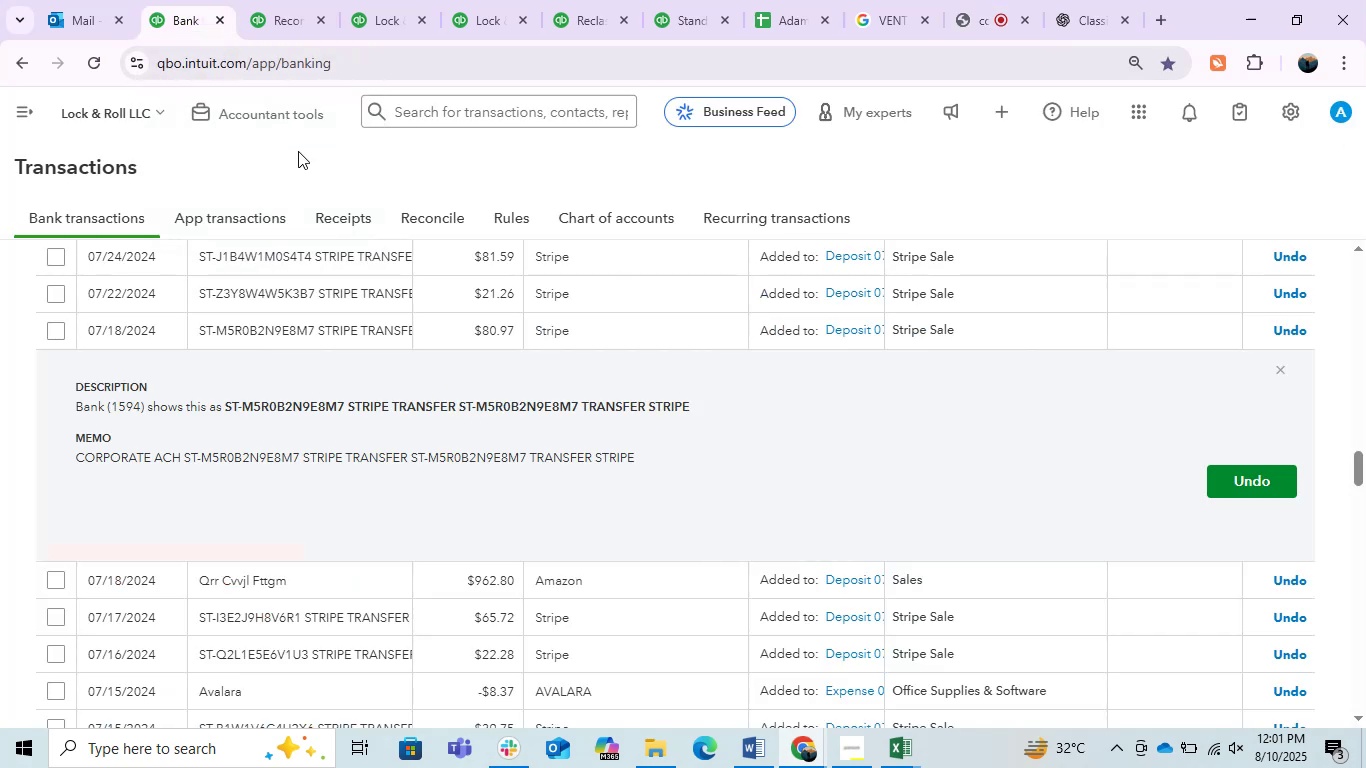 
left_click([298, 153])
 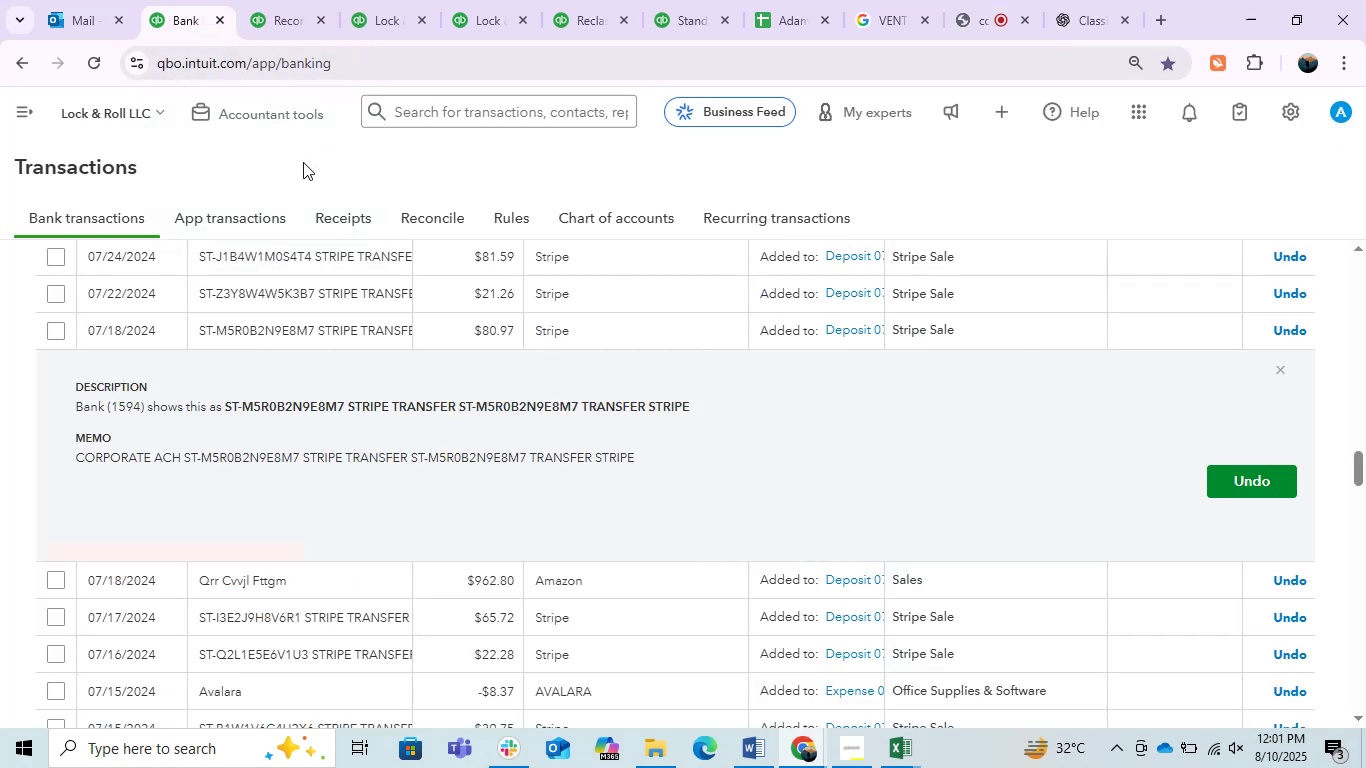 
wait(5.06)
 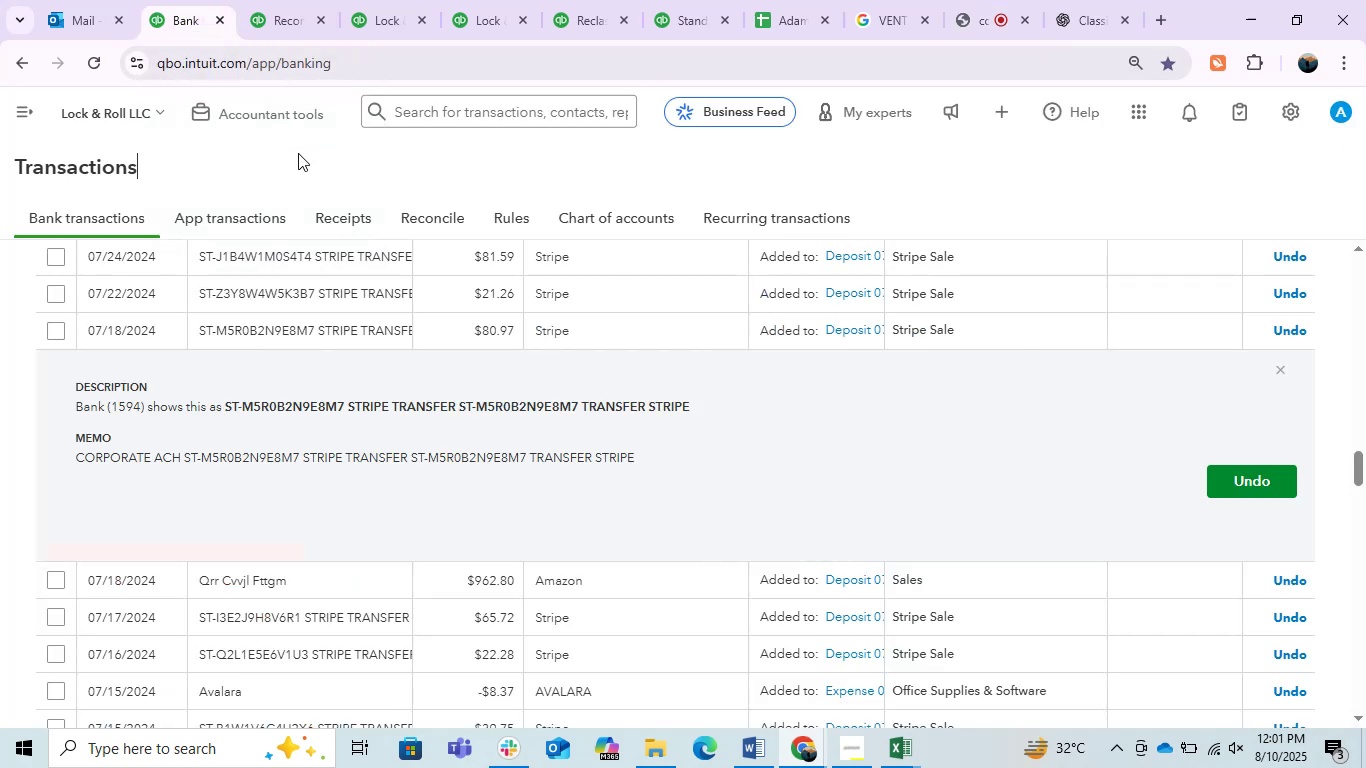 
left_click([325, 162])
 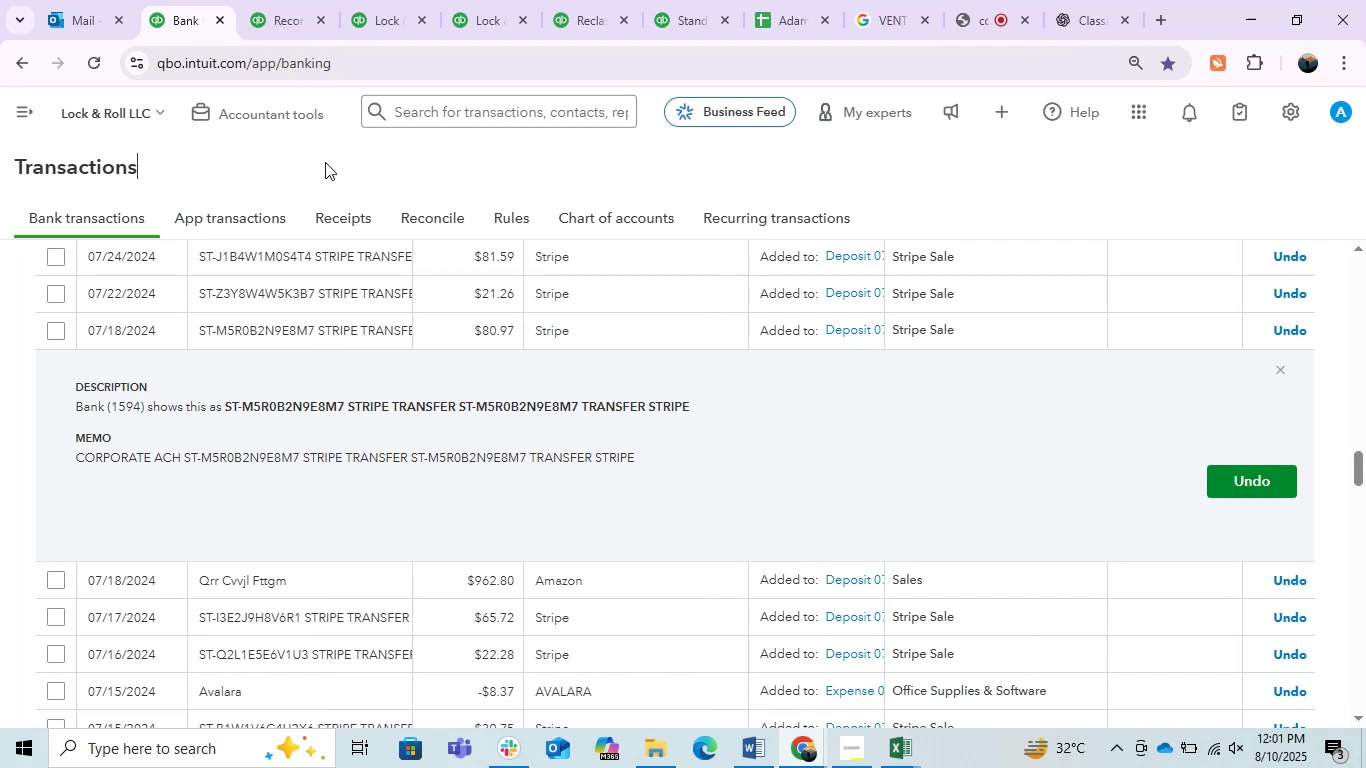 
wait(5.94)
 